 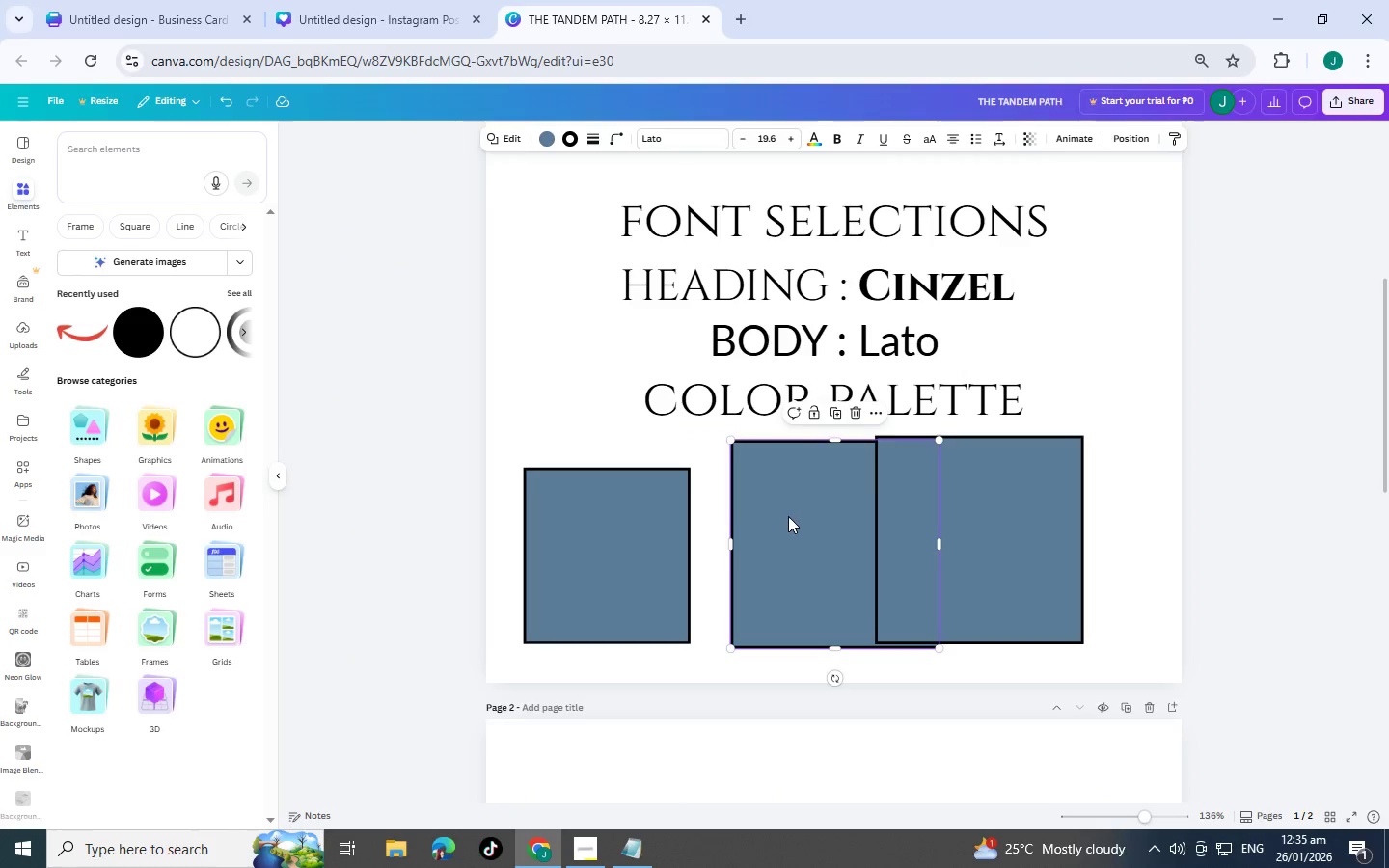 
left_click_drag(start_coordinate=[937, 439], to_coordinate=[876, 468])
 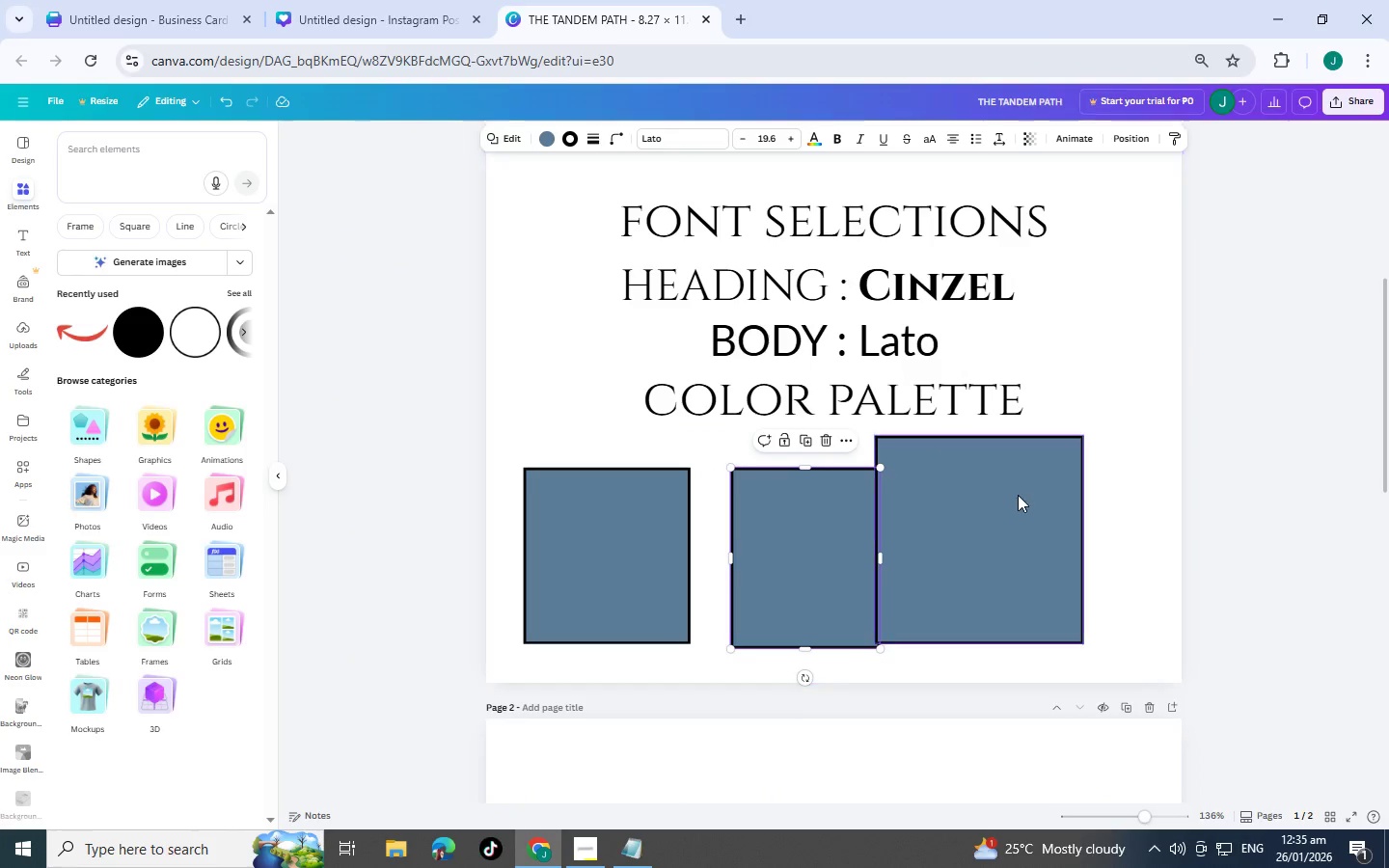 
left_click_drag(start_coordinate=[1018, 495], to_coordinate=[1072, 526])
 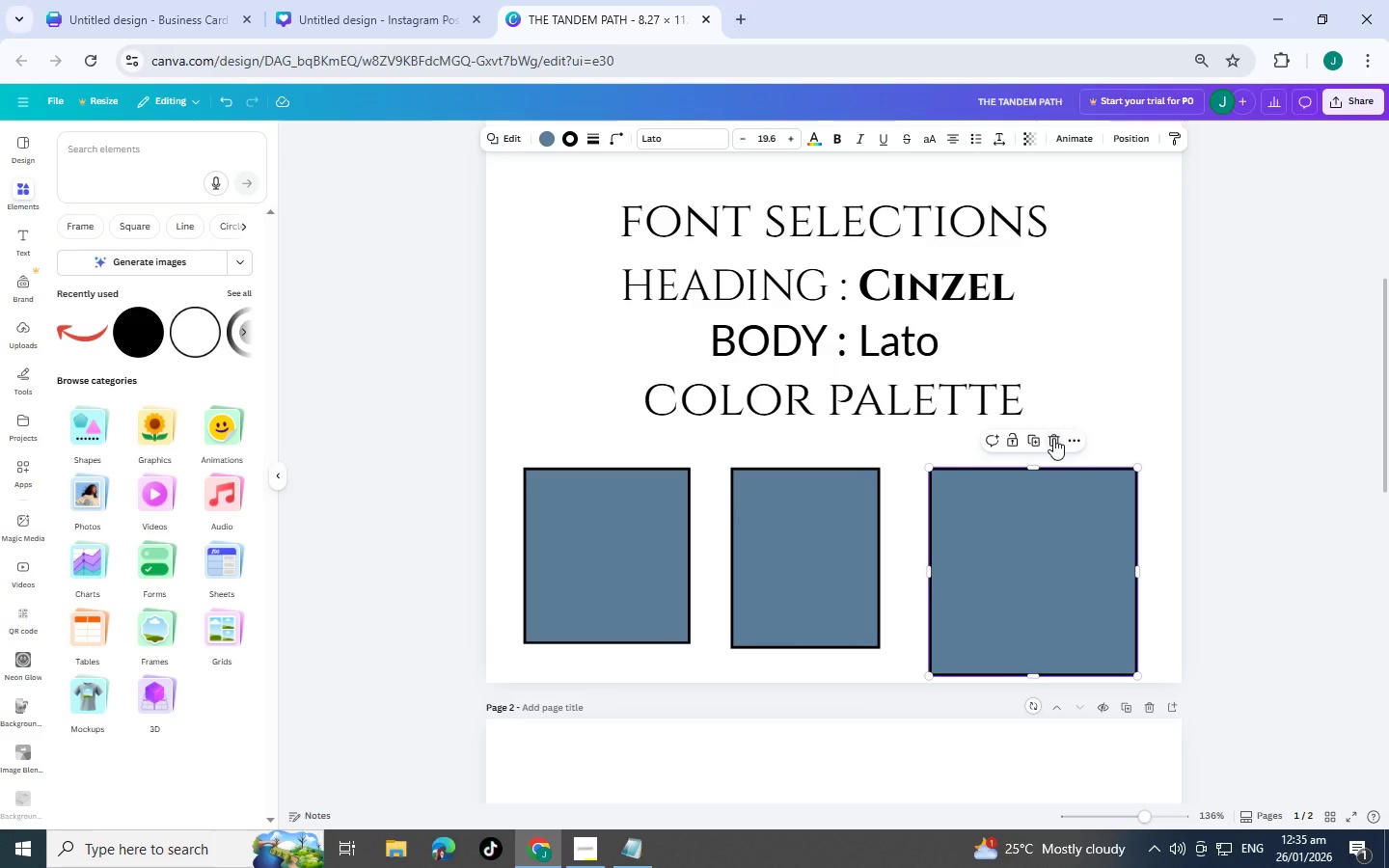 
double_click([843, 511])
 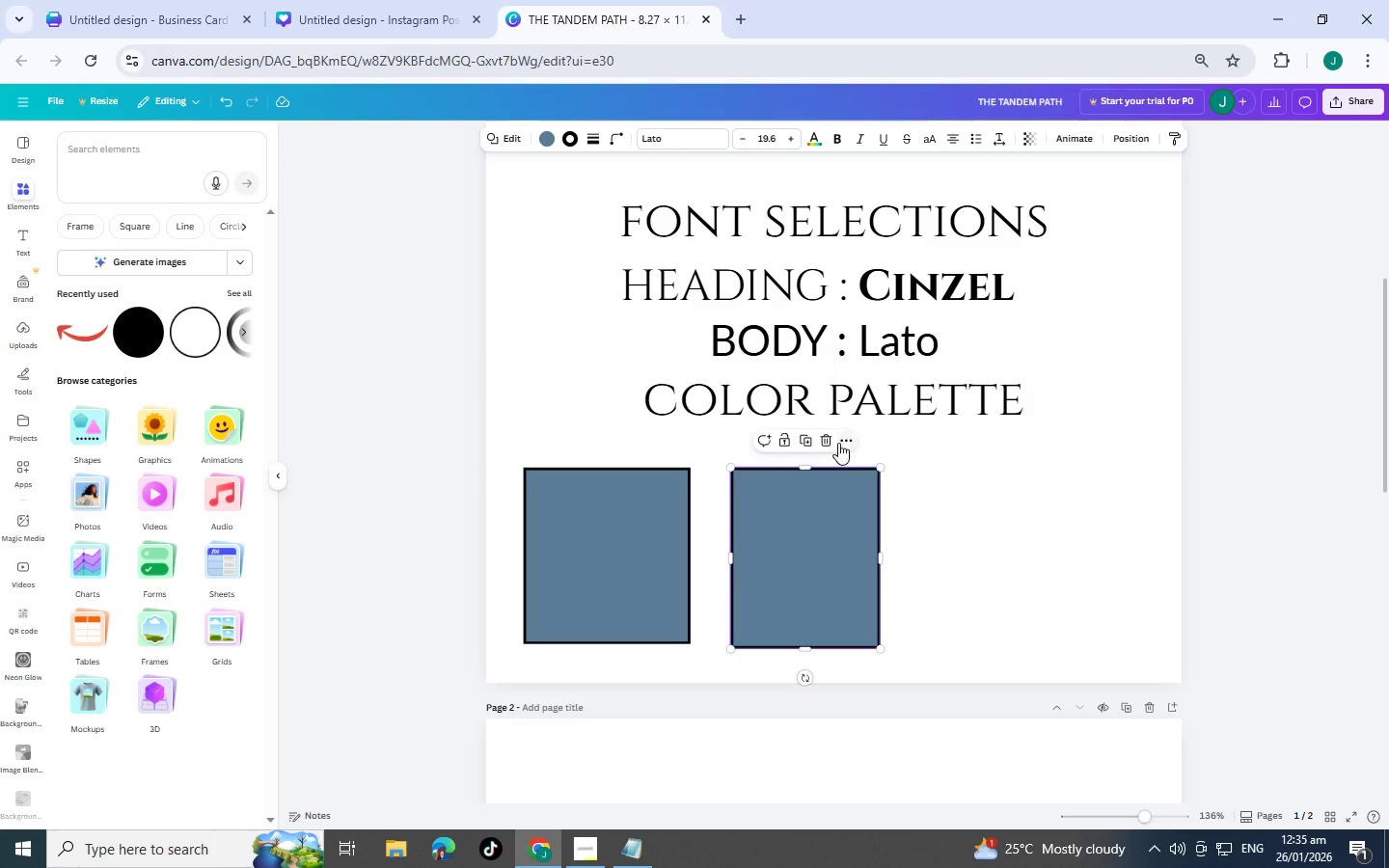 
left_click([830, 443])
 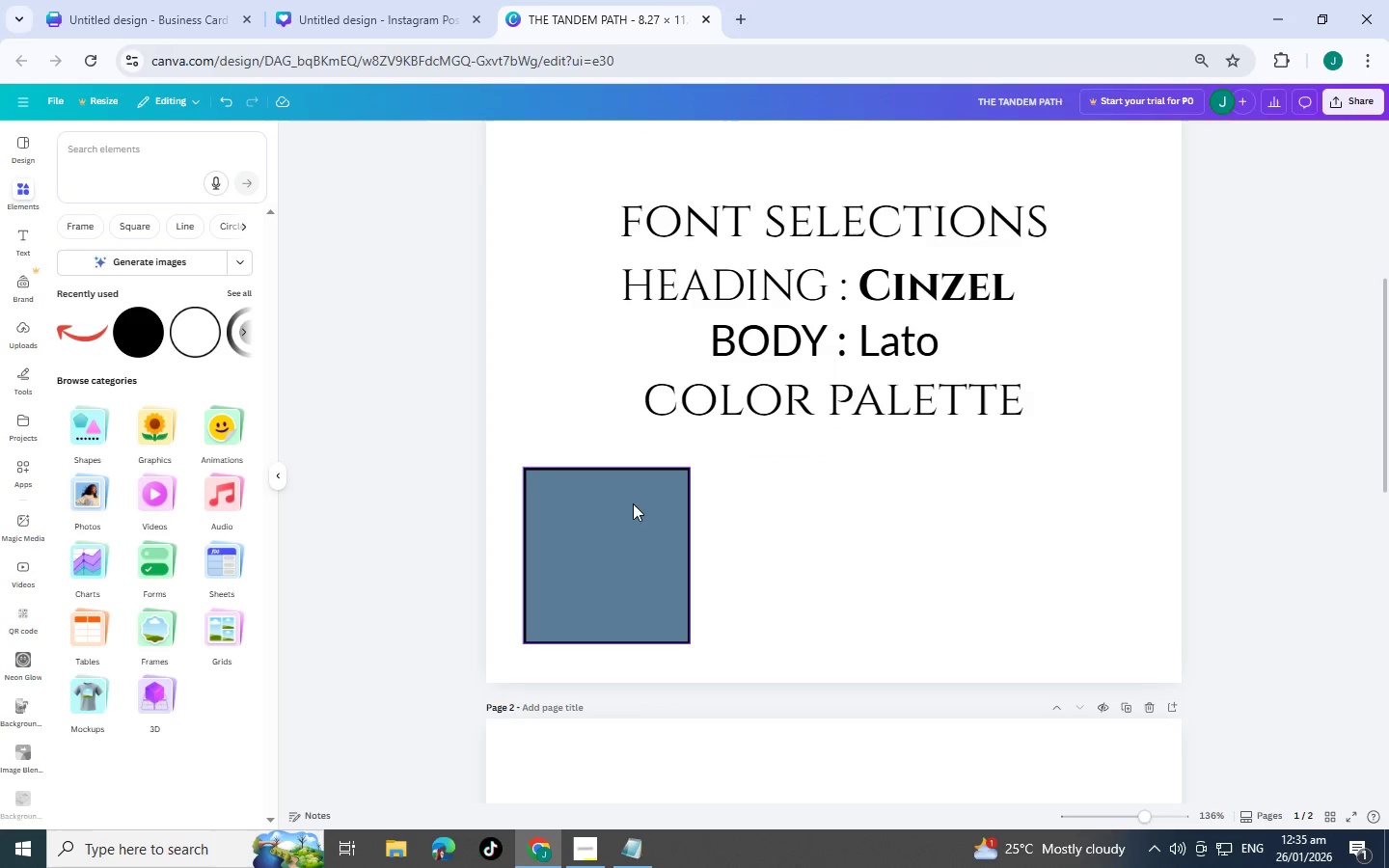 
left_click_drag(start_coordinate=[633, 507], to_coordinate=[658, 475])
 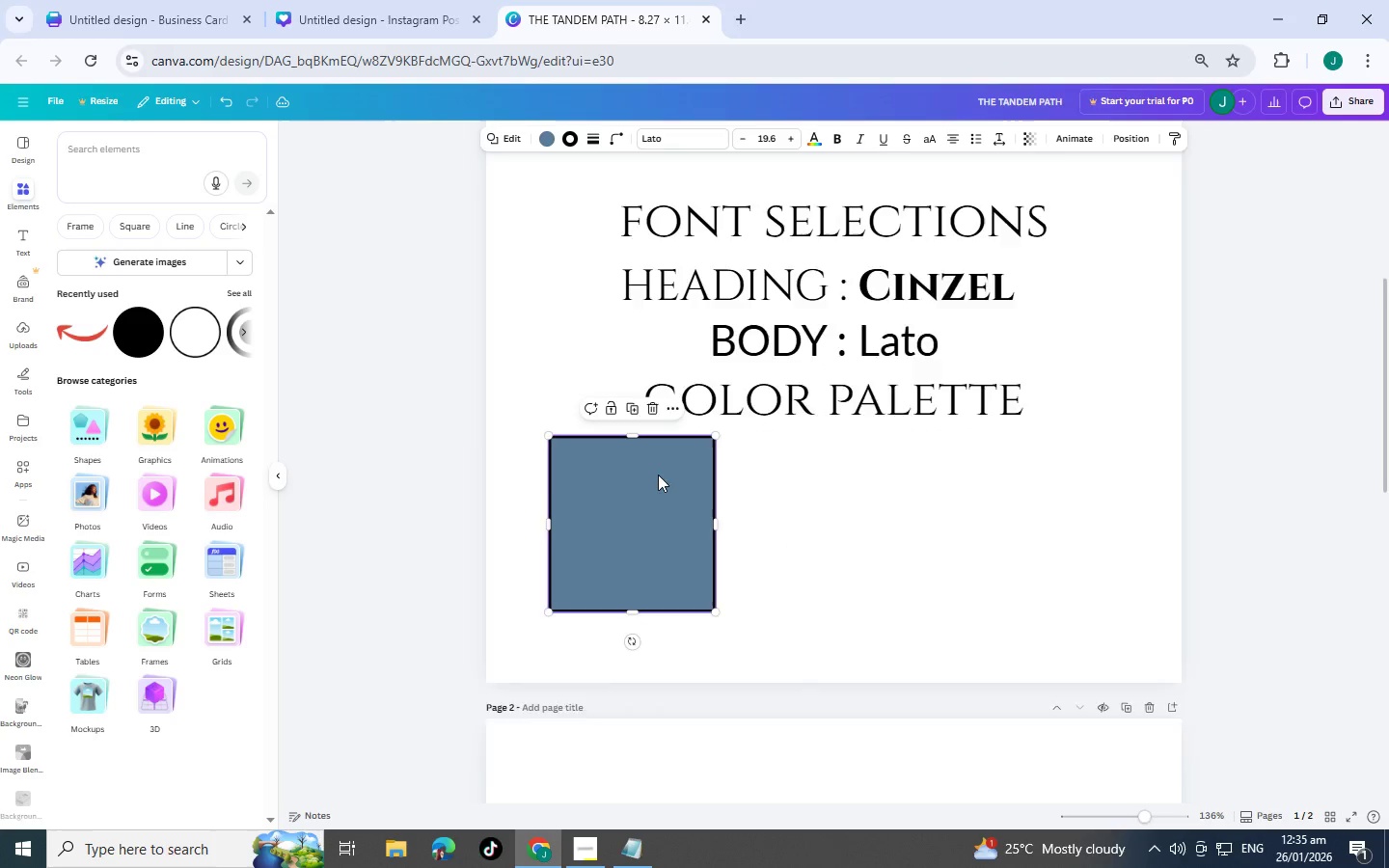 
scroll: coordinate [658, 475], scroll_direction: up, amount: 2.0
 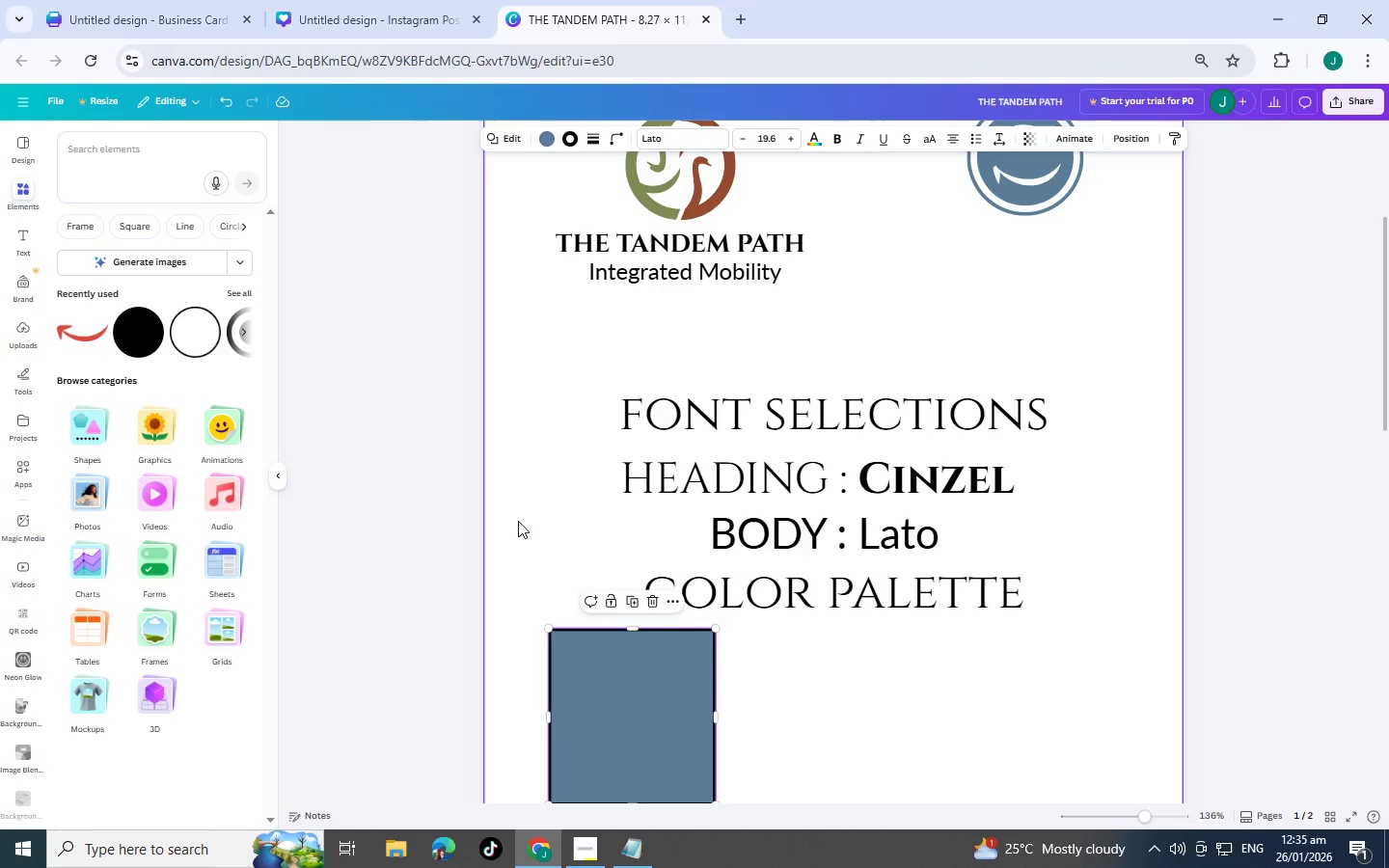 
left_click_drag(start_coordinate=[518, 522], to_coordinate=[1008, 401])
 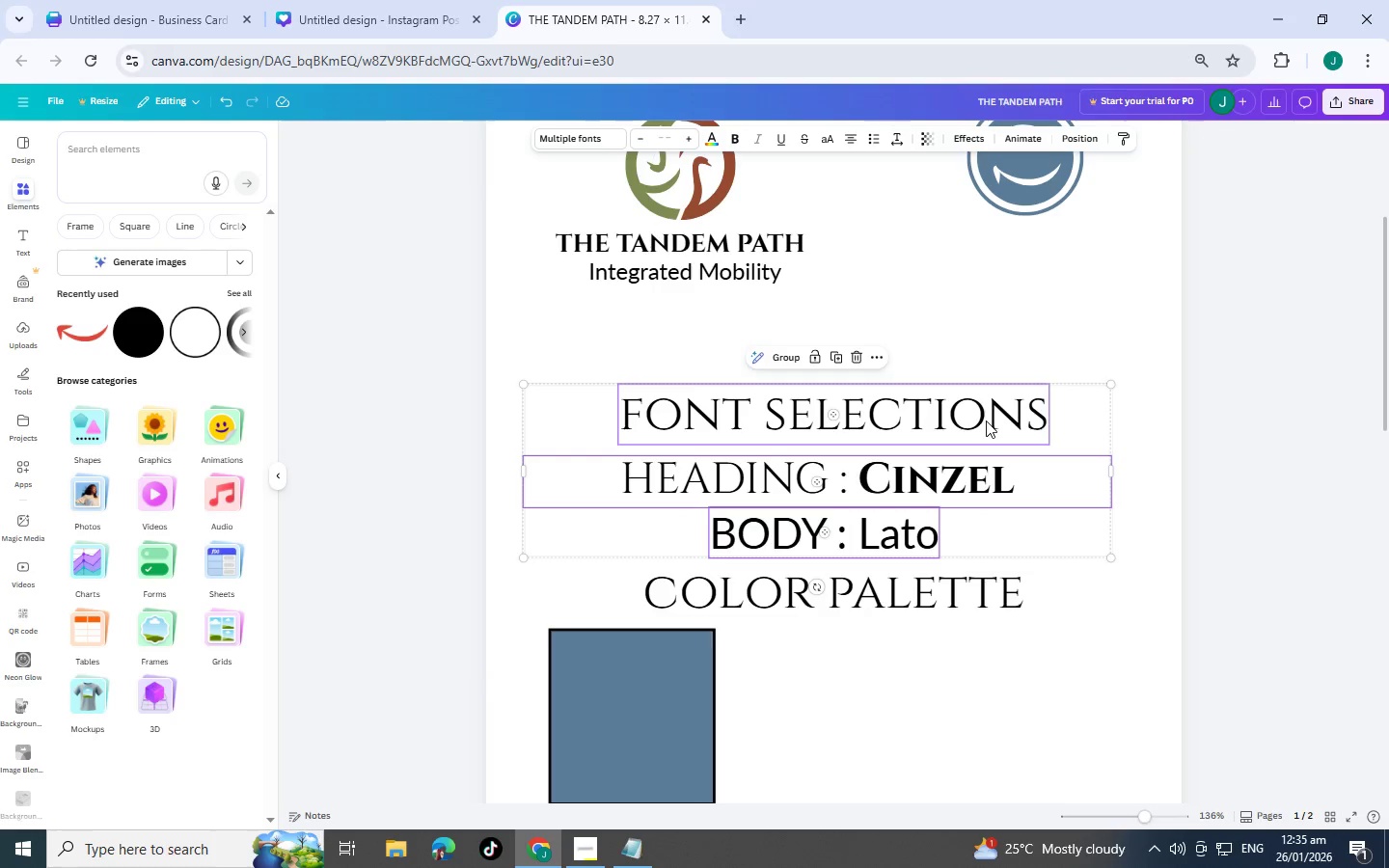 
left_click_drag(start_coordinate=[982, 420], to_coordinate=[885, 352])
 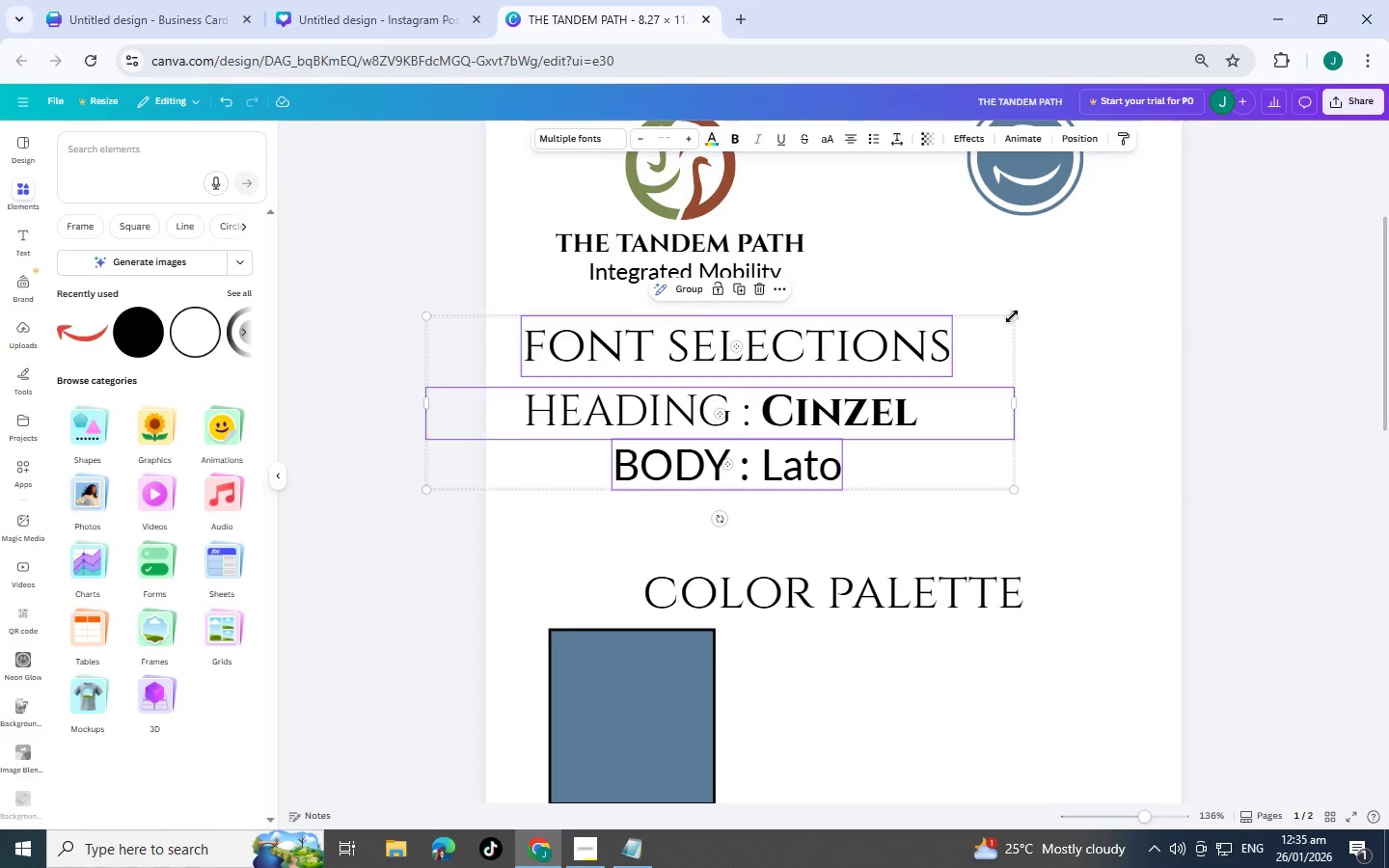 
left_click_drag(start_coordinate=[1014, 315], to_coordinate=[874, 367])
 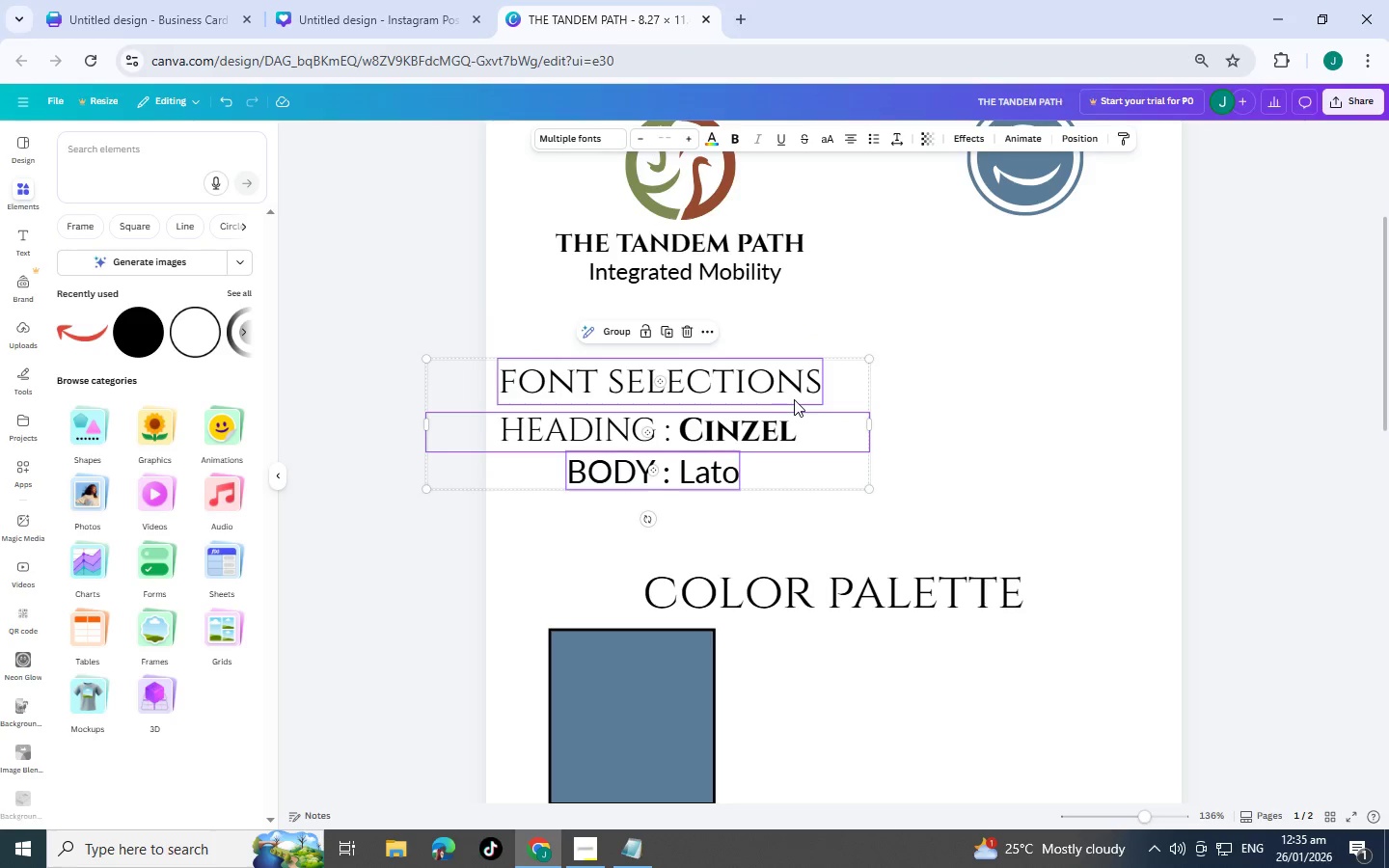 
left_click_drag(start_coordinate=[794, 399], to_coordinate=[808, 418])
 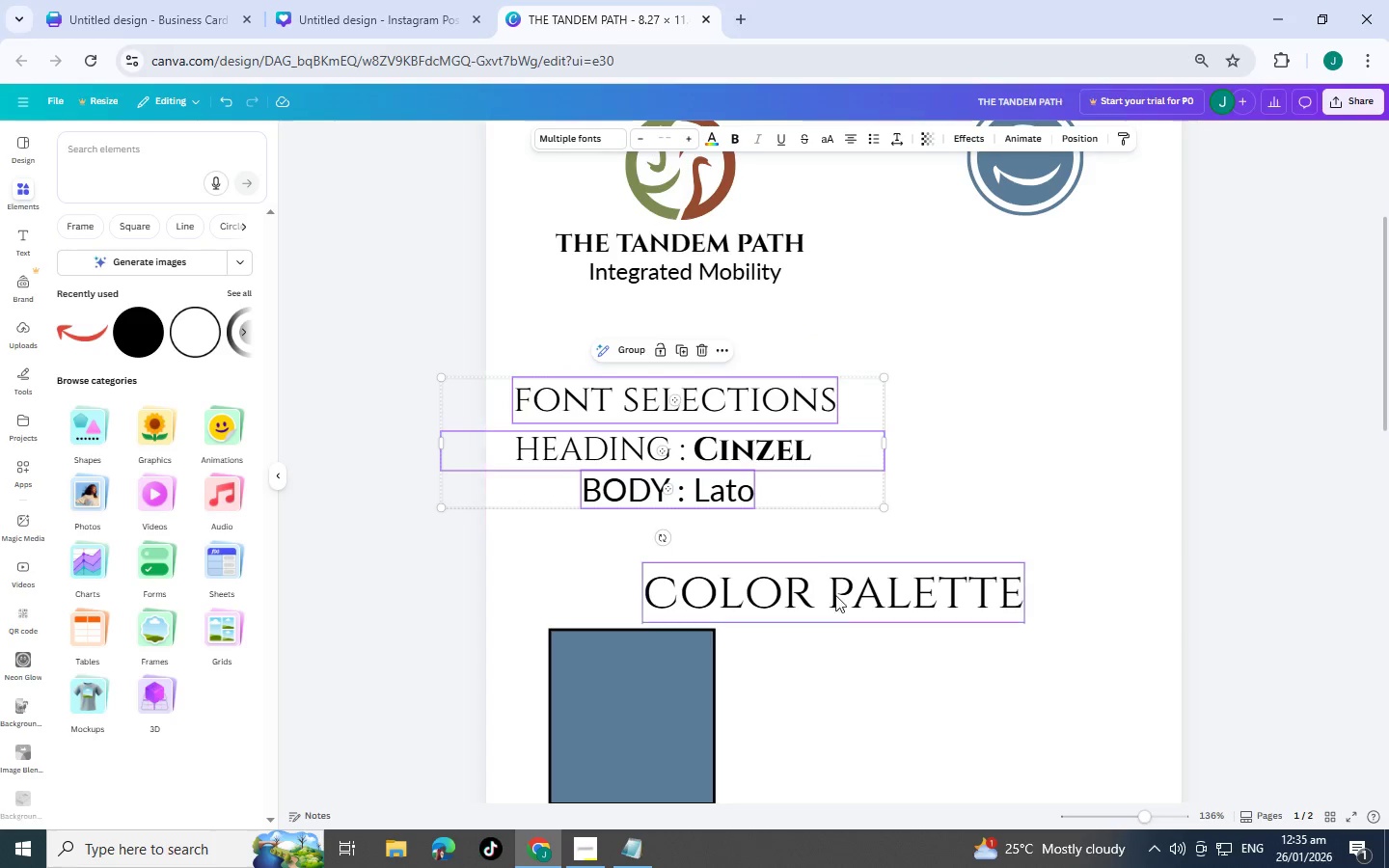 
left_click_drag(start_coordinate=[835, 602], to_coordinate=[1041, 404])
 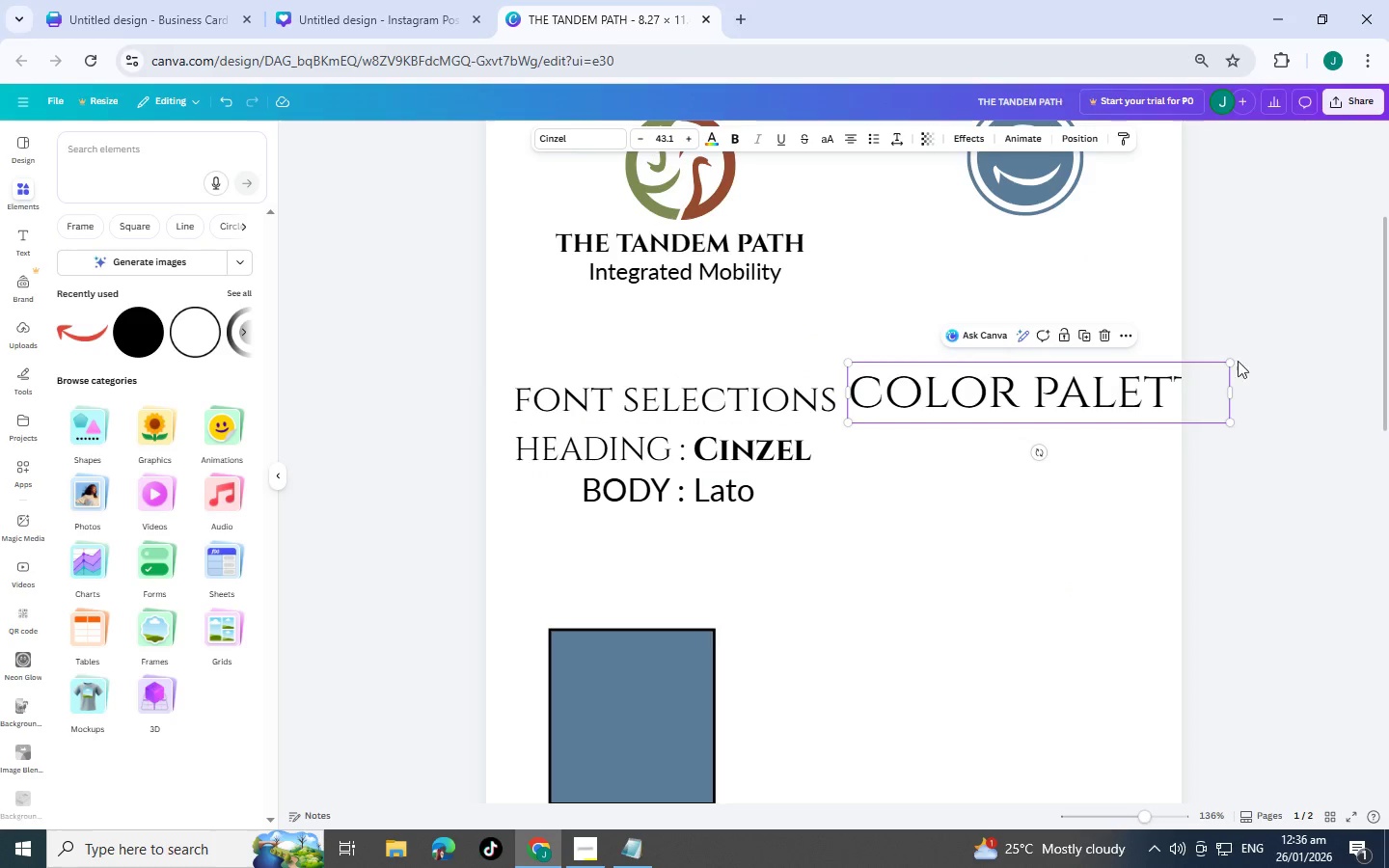 
left_click_drag(start_coordinate=[1236, 362], to_coordinate=[1159, 378])
 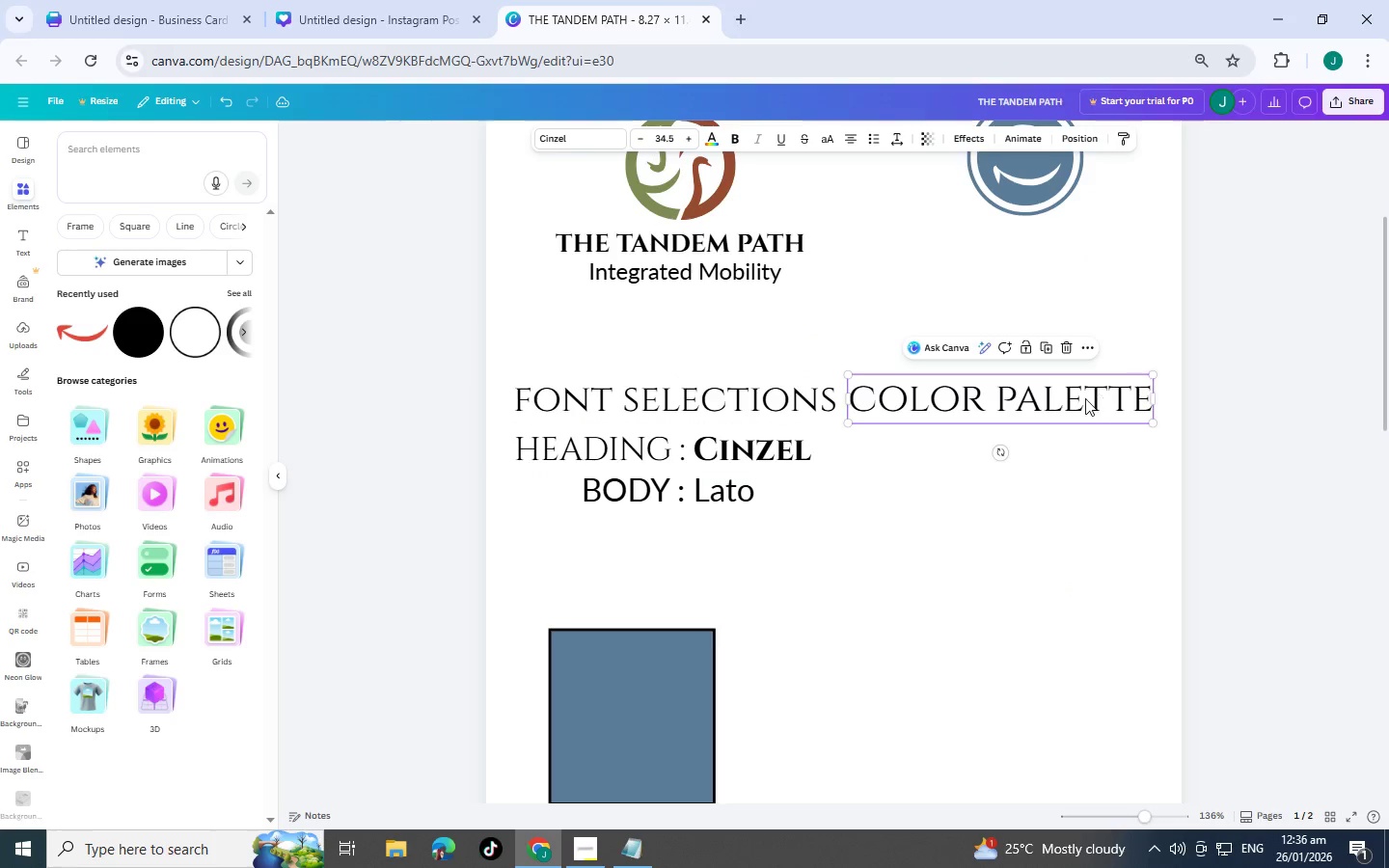 
left_click_drag(start_coordinate=[1085, 398], to_coordinate=[1106, 396])
 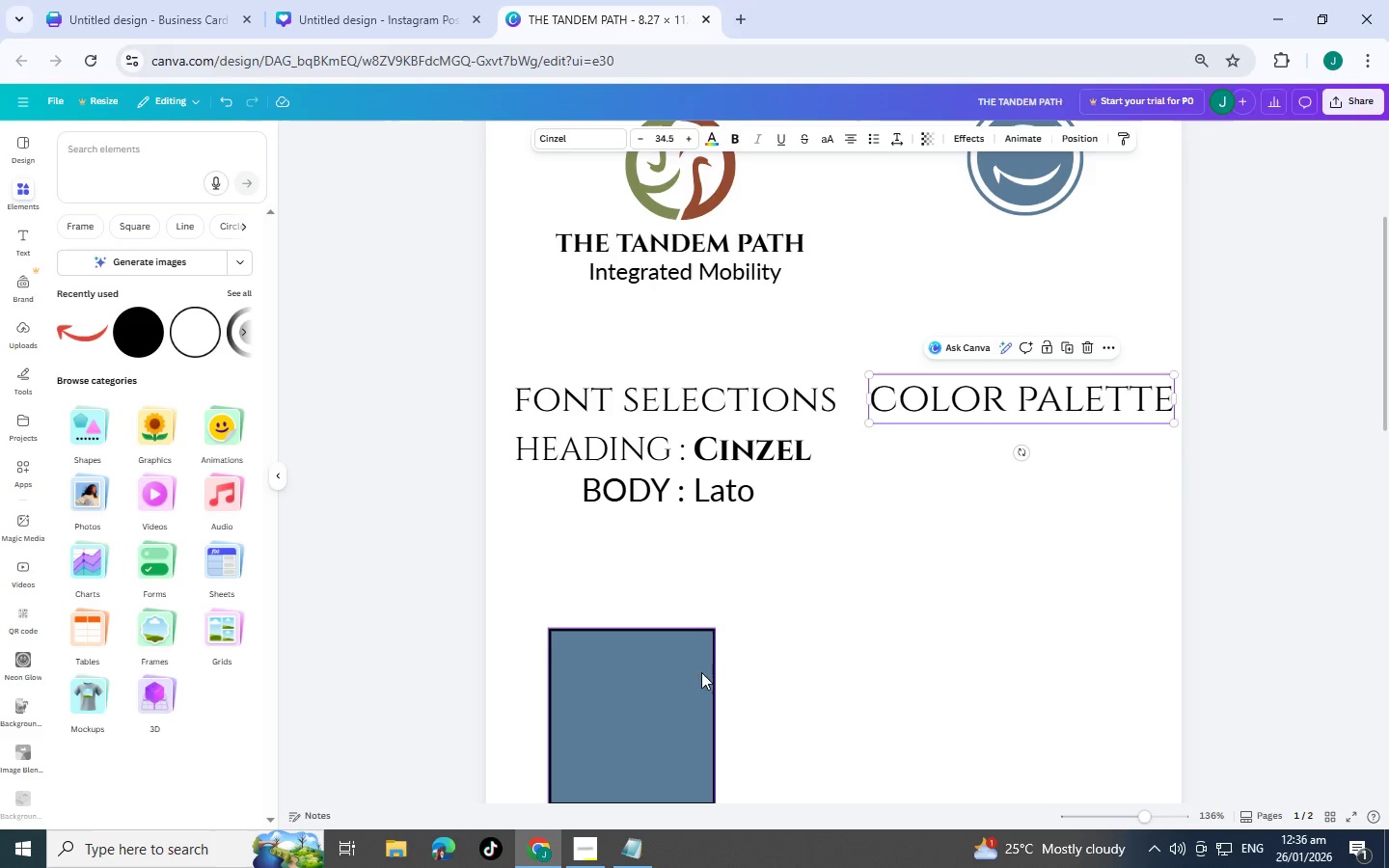 
left_click_drag(start_coordinate=[667, 675], to_coordinate=[991, 475])
 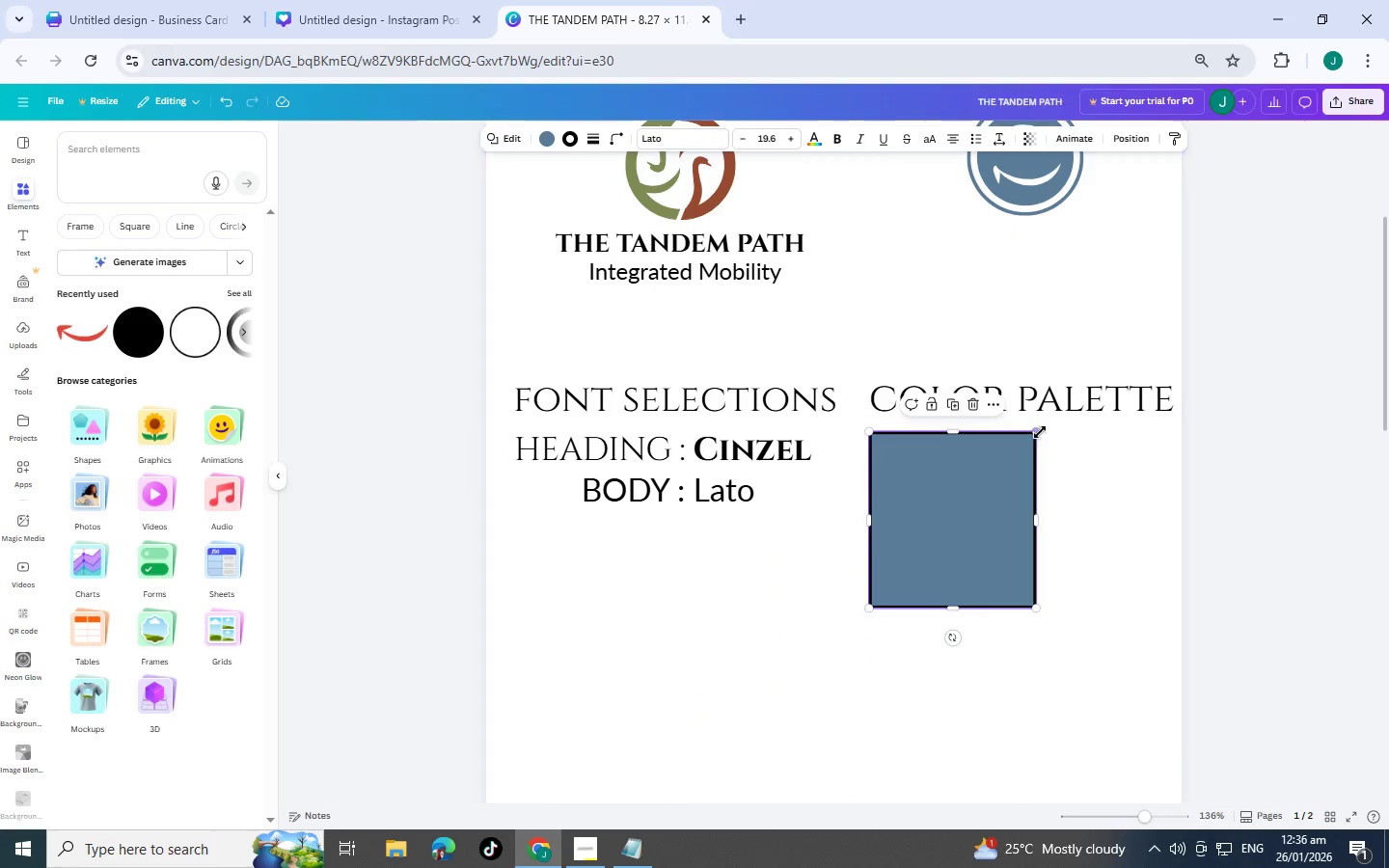 
left_click_drag(start_coordinate=[1039, 432], to_coordinate=[961, 521])
 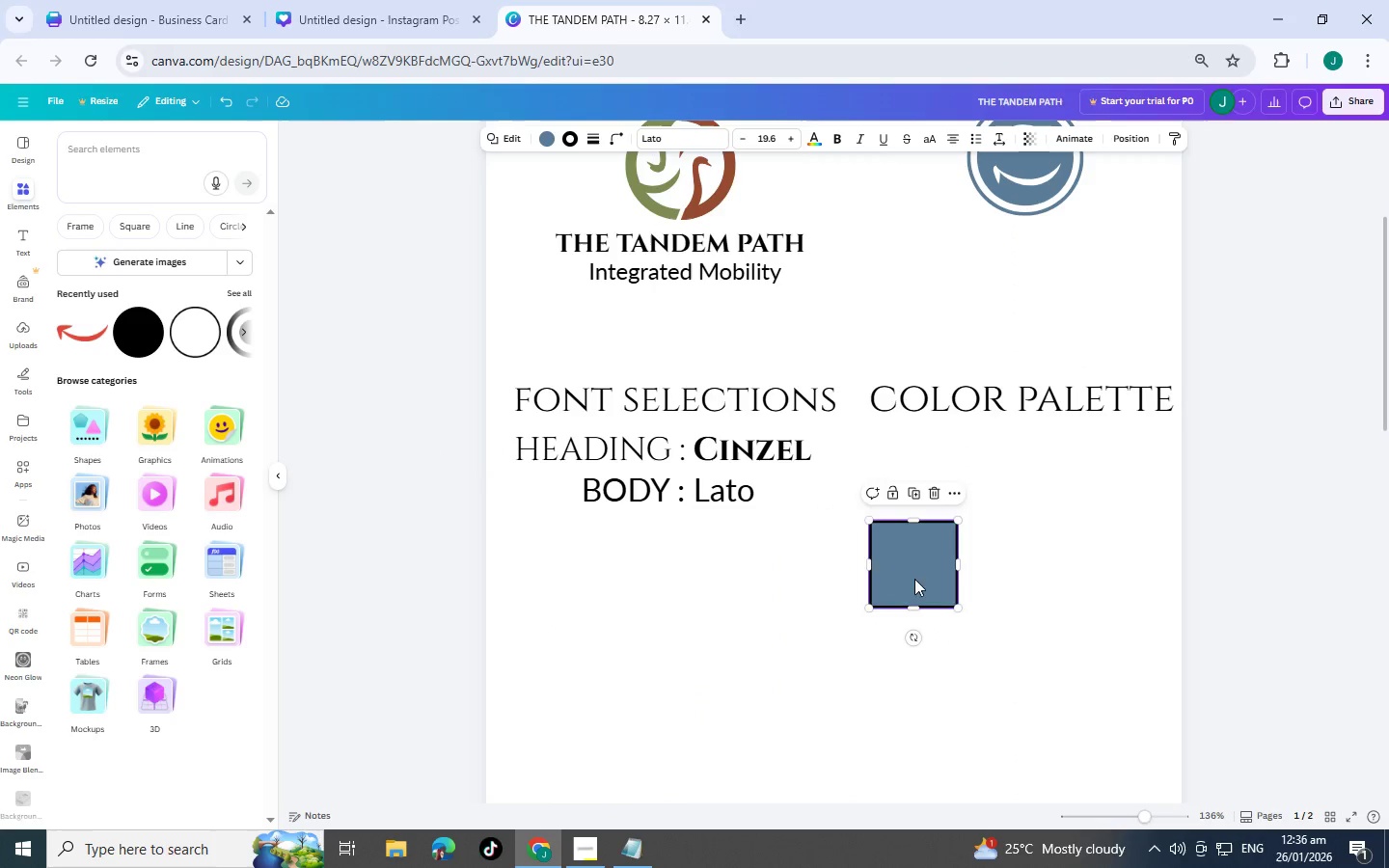 
left_click_drag(start_coordinate=[914, 579], to_coordinate=[925, 494])
 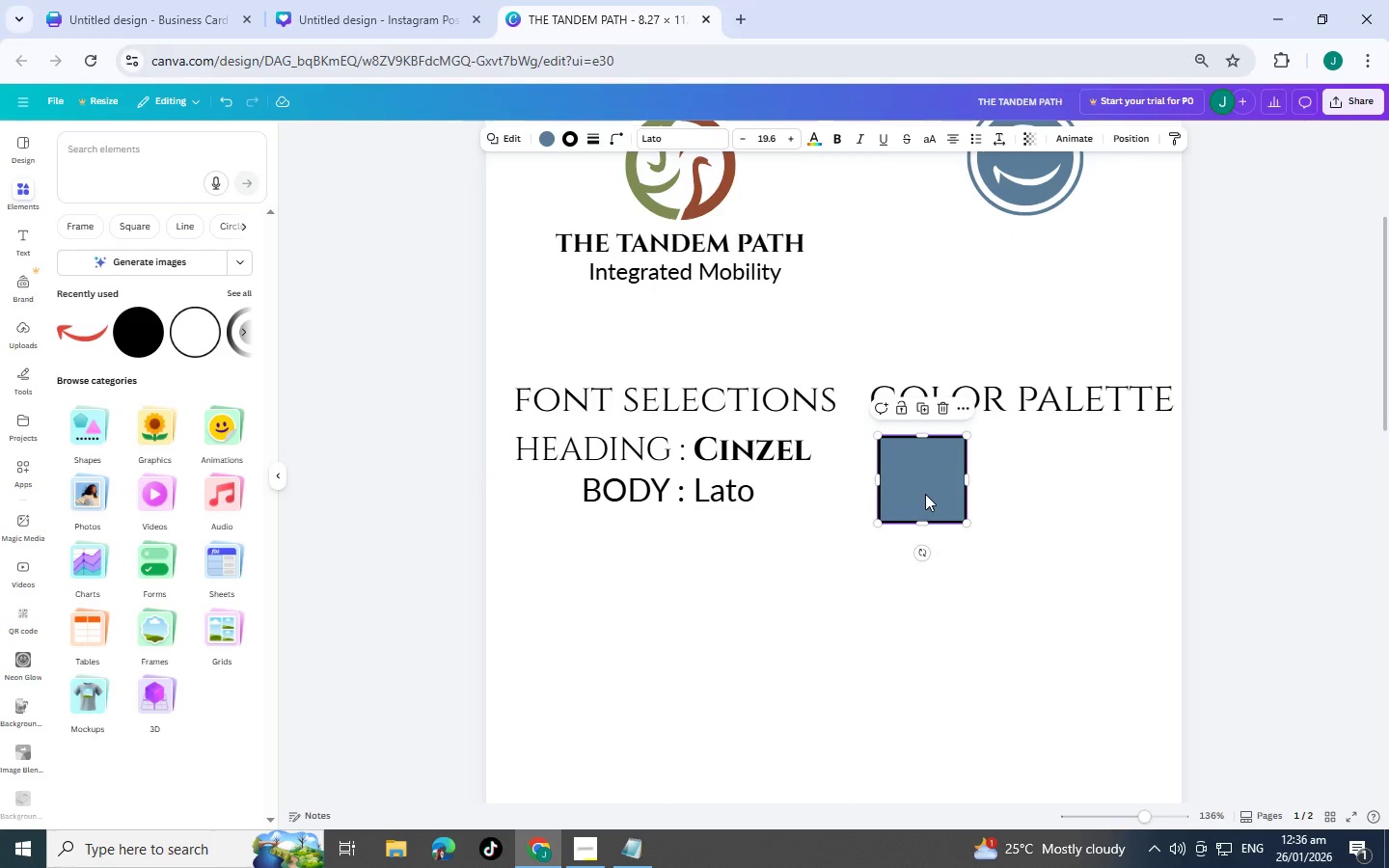 
key(Control+C)
 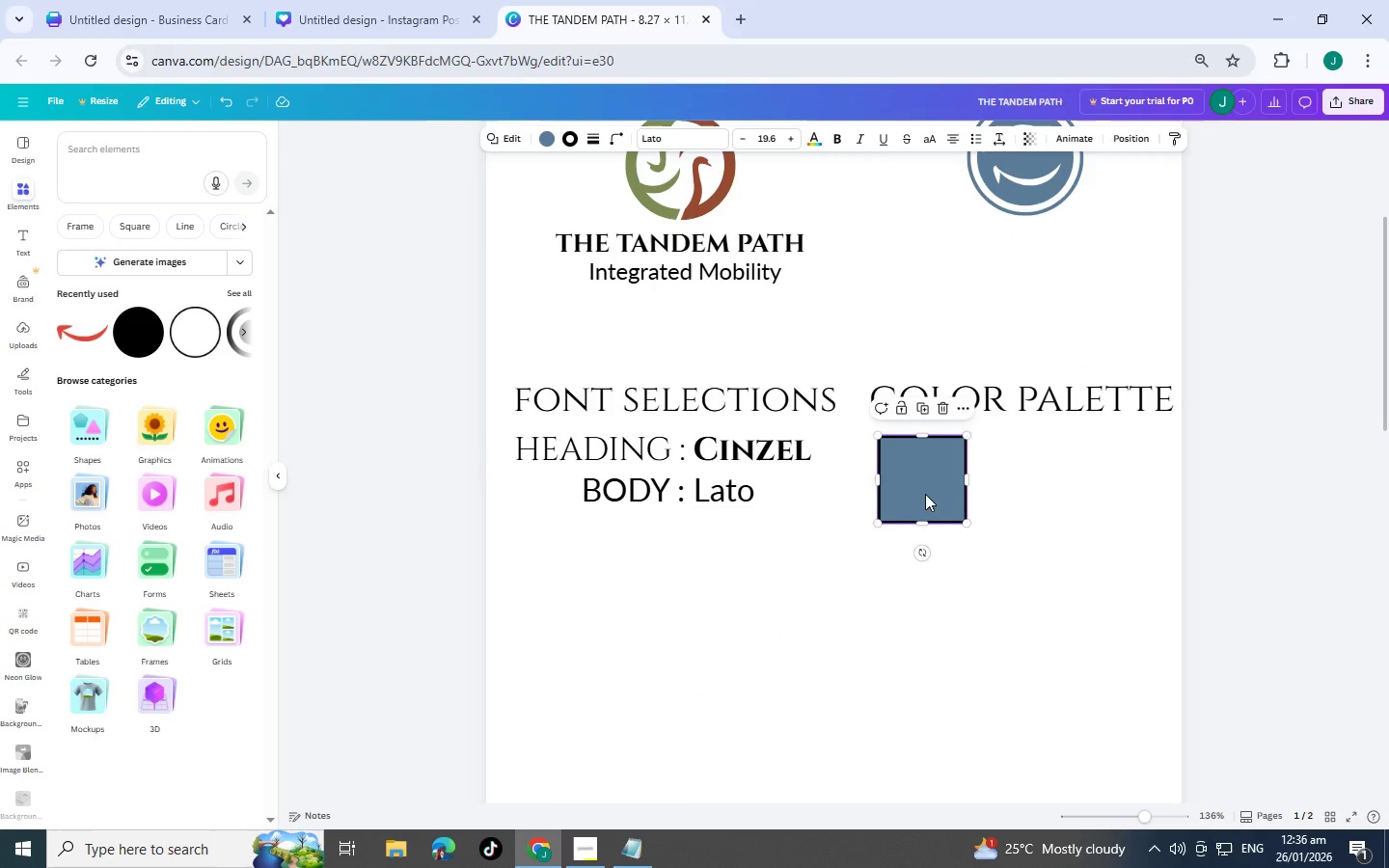 
key(Control+V)
 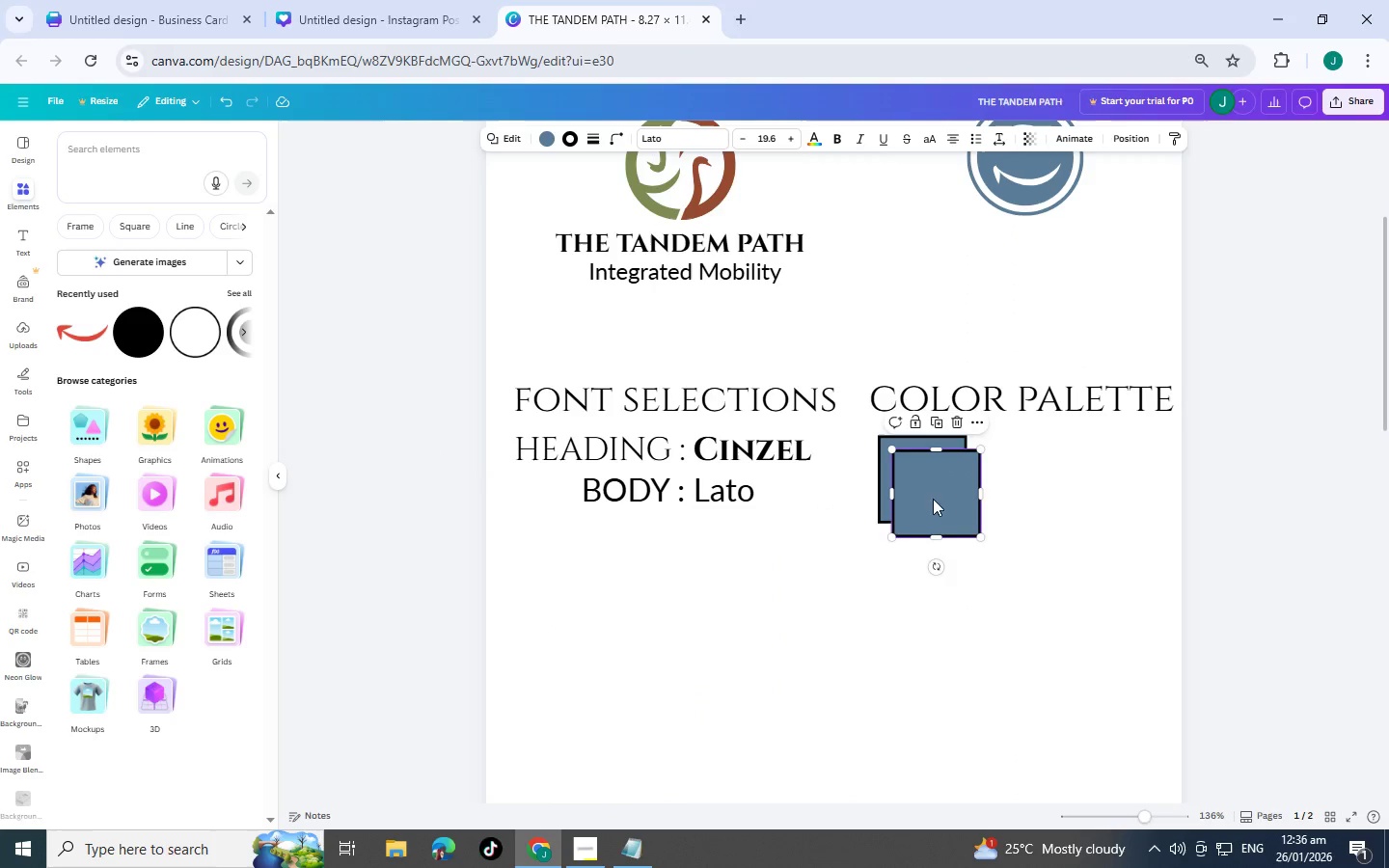 
left_click_drag(start_coordinate=[939, 499], to_coordinate=[1022, 485])
 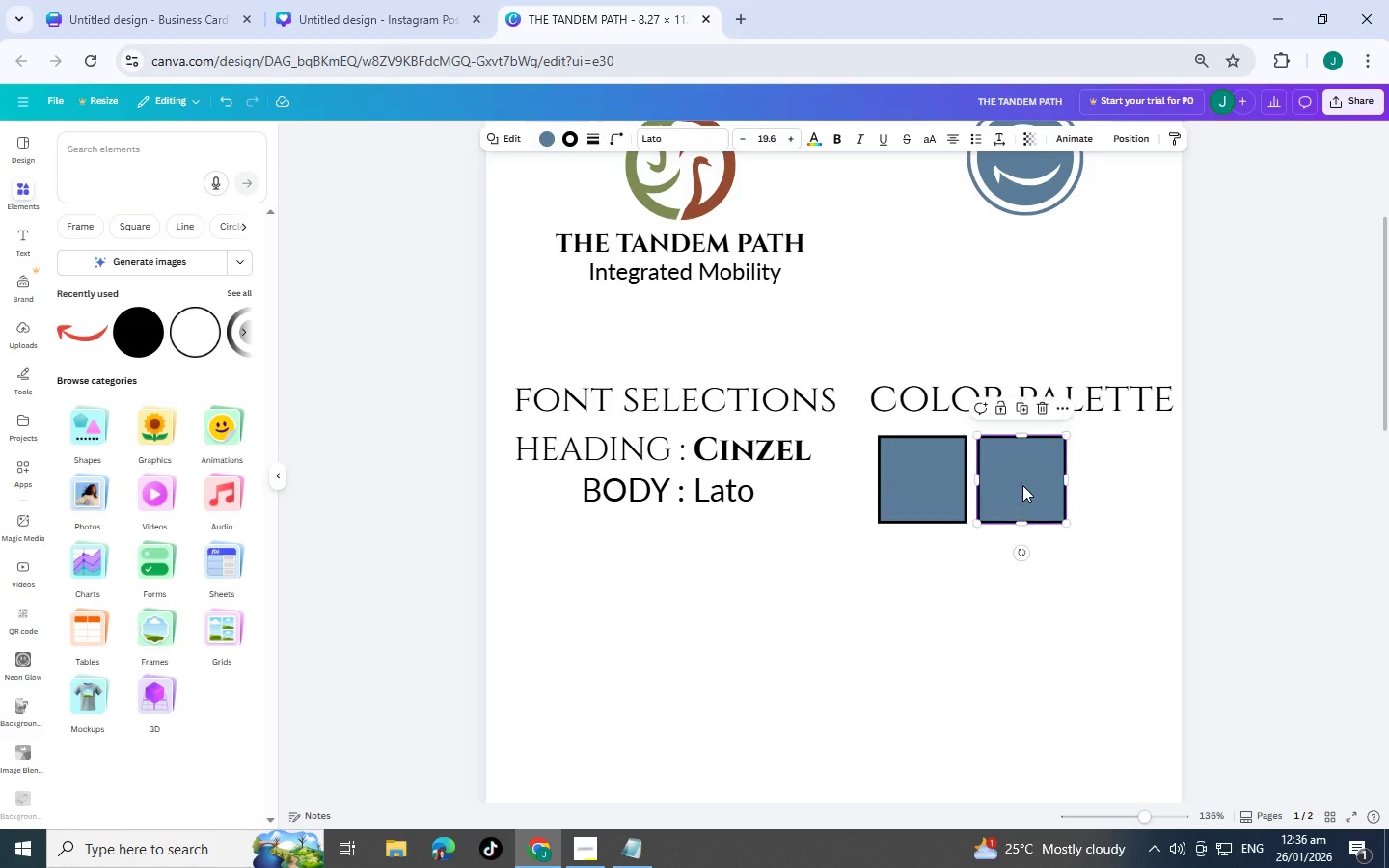 
key(Control+V)
 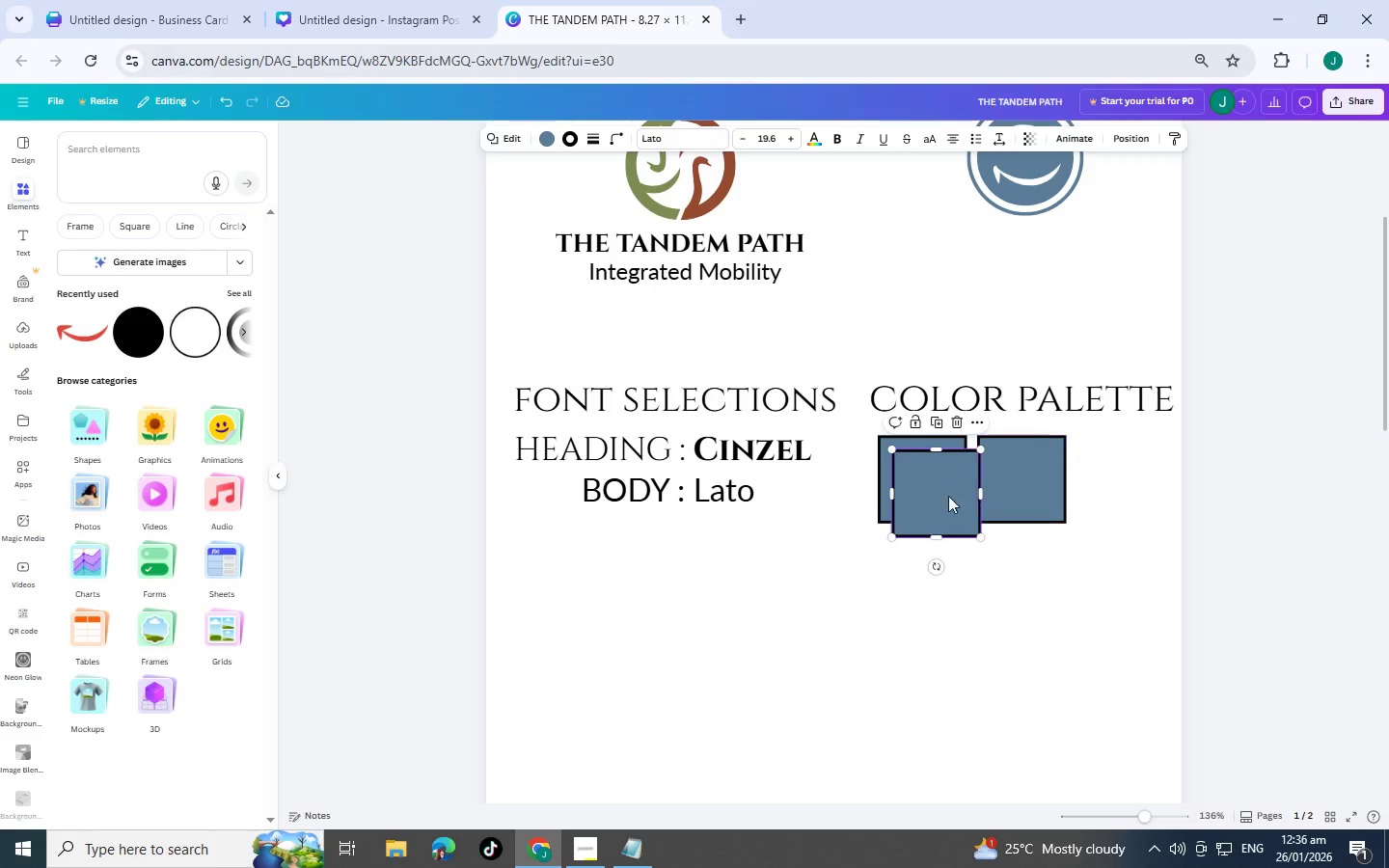 
left_click_drag(start_coordinate=[934, 494], to_coordinate=[1122, 481])
 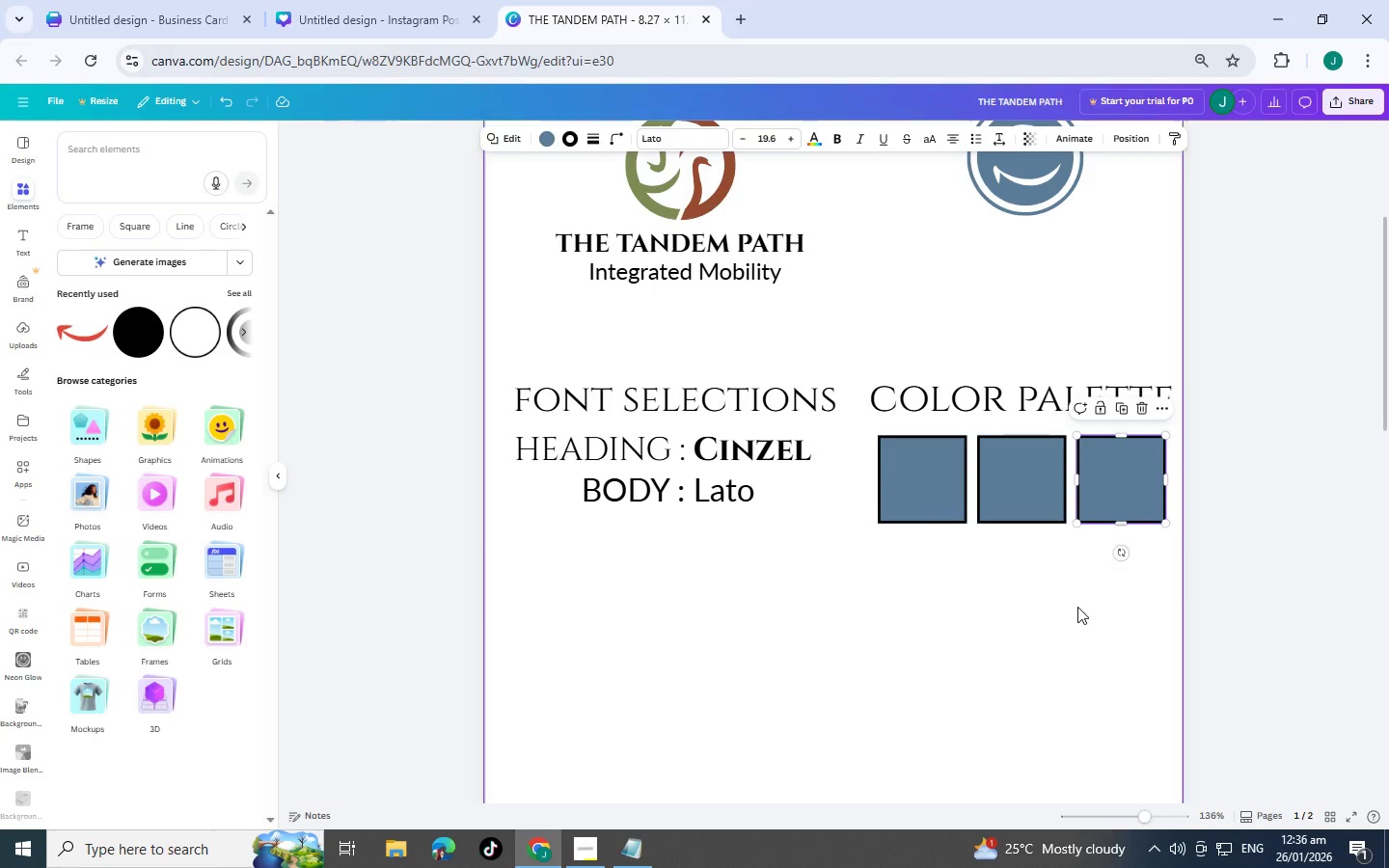 
left_click([1074, 619])
 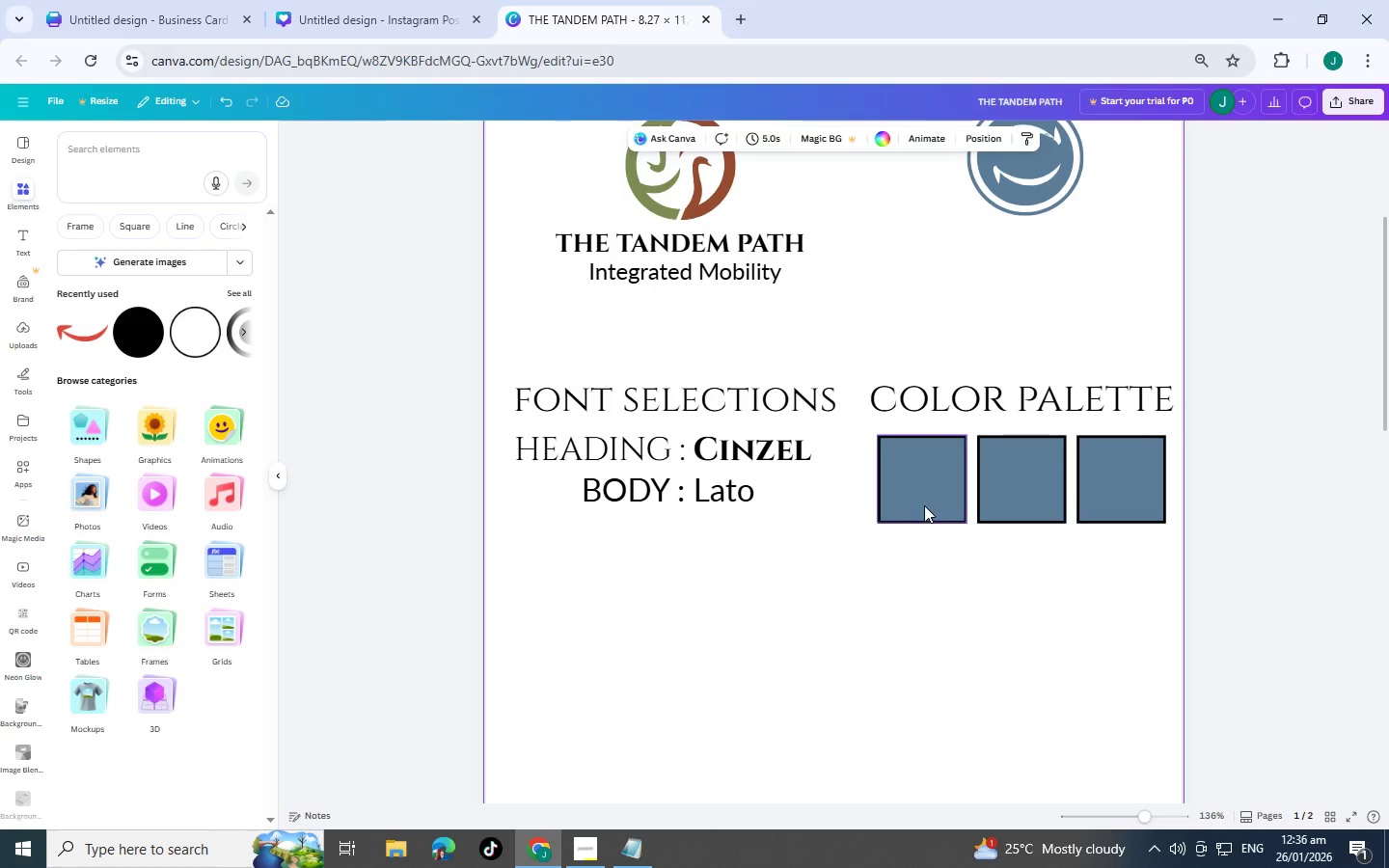 
left_click([924, 505])
 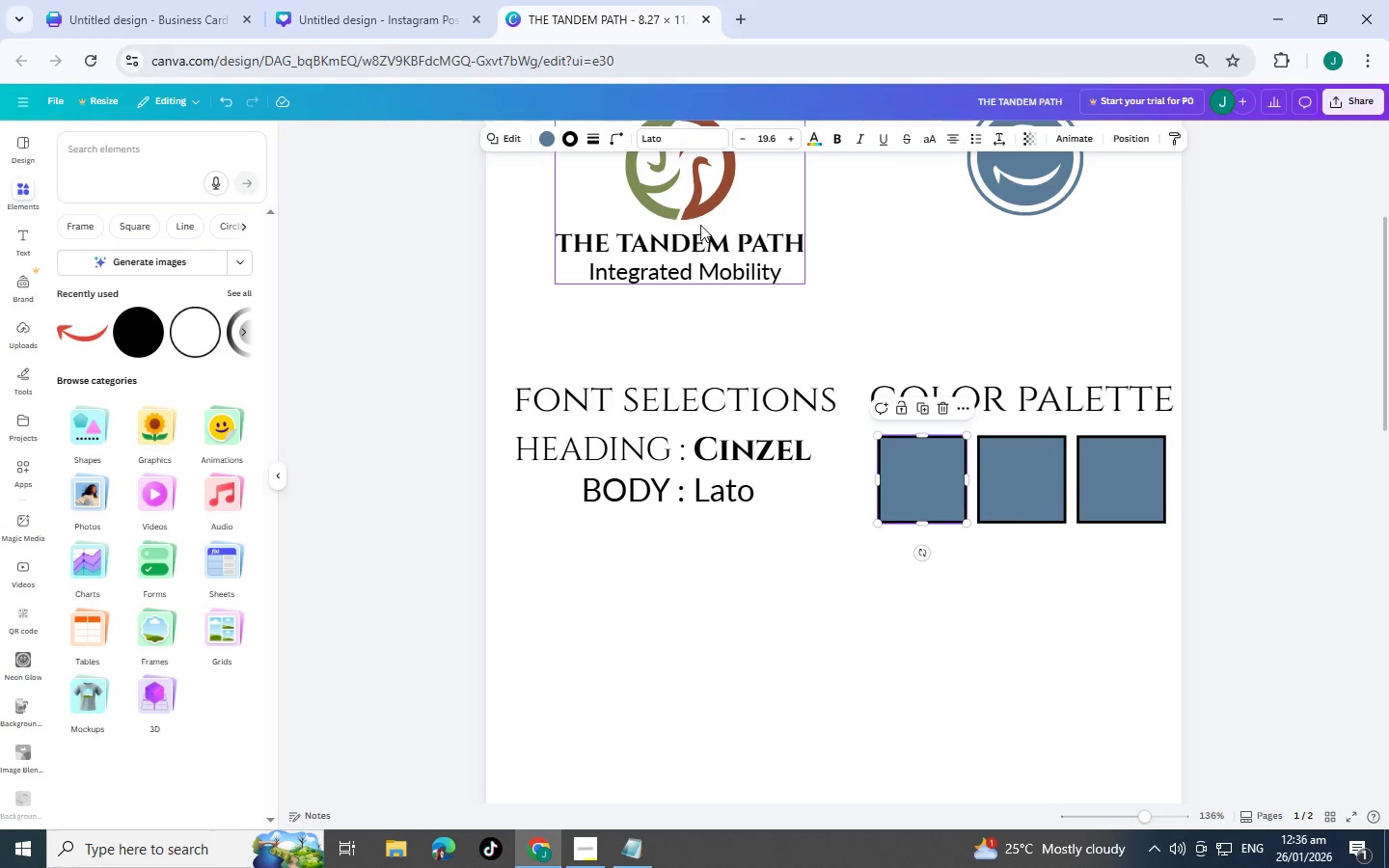 
left_click([1029, 486])
 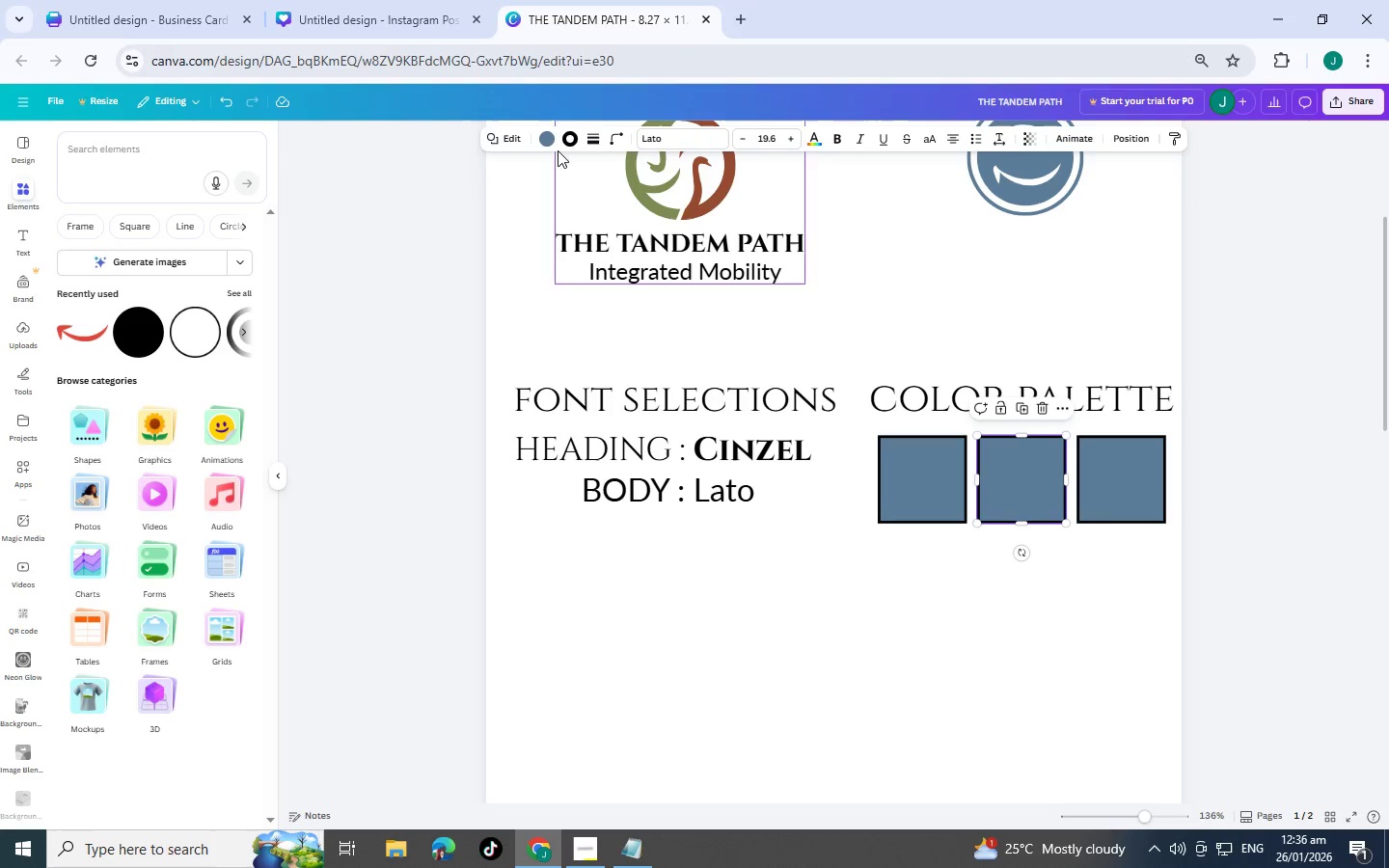 
left_click([546, 140])
 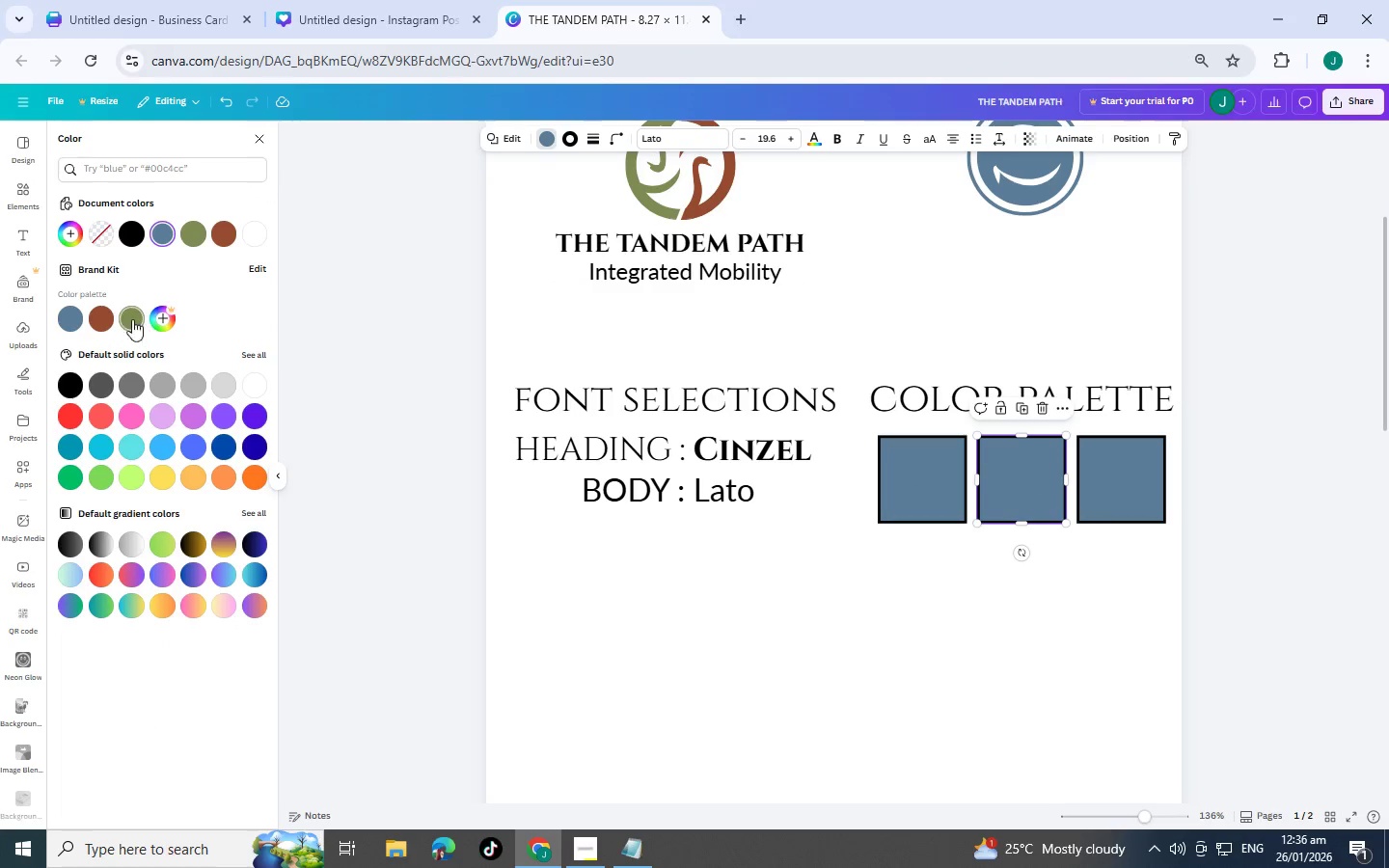 
left_click([109, 317])
 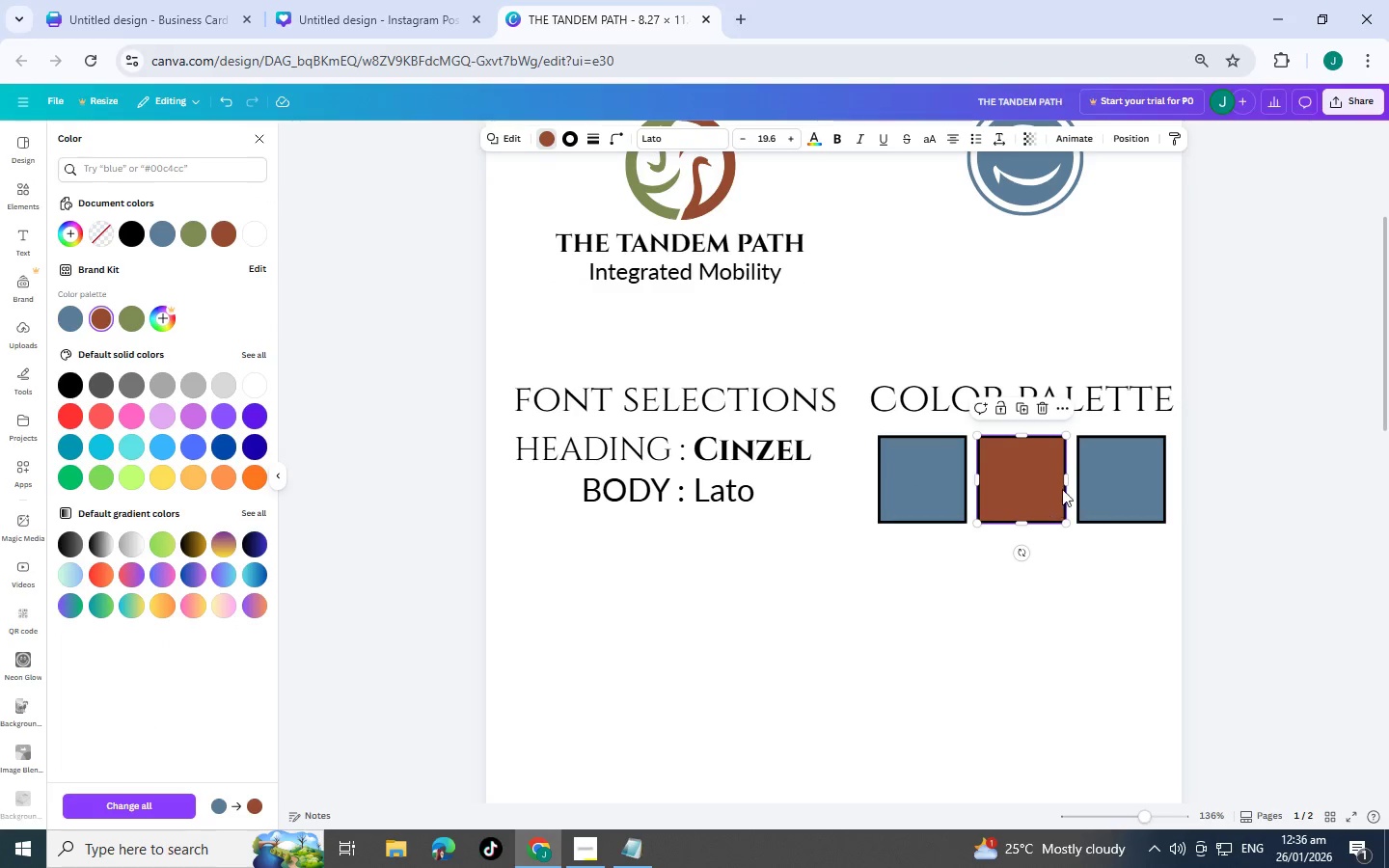 
left_click([1119, 482])
 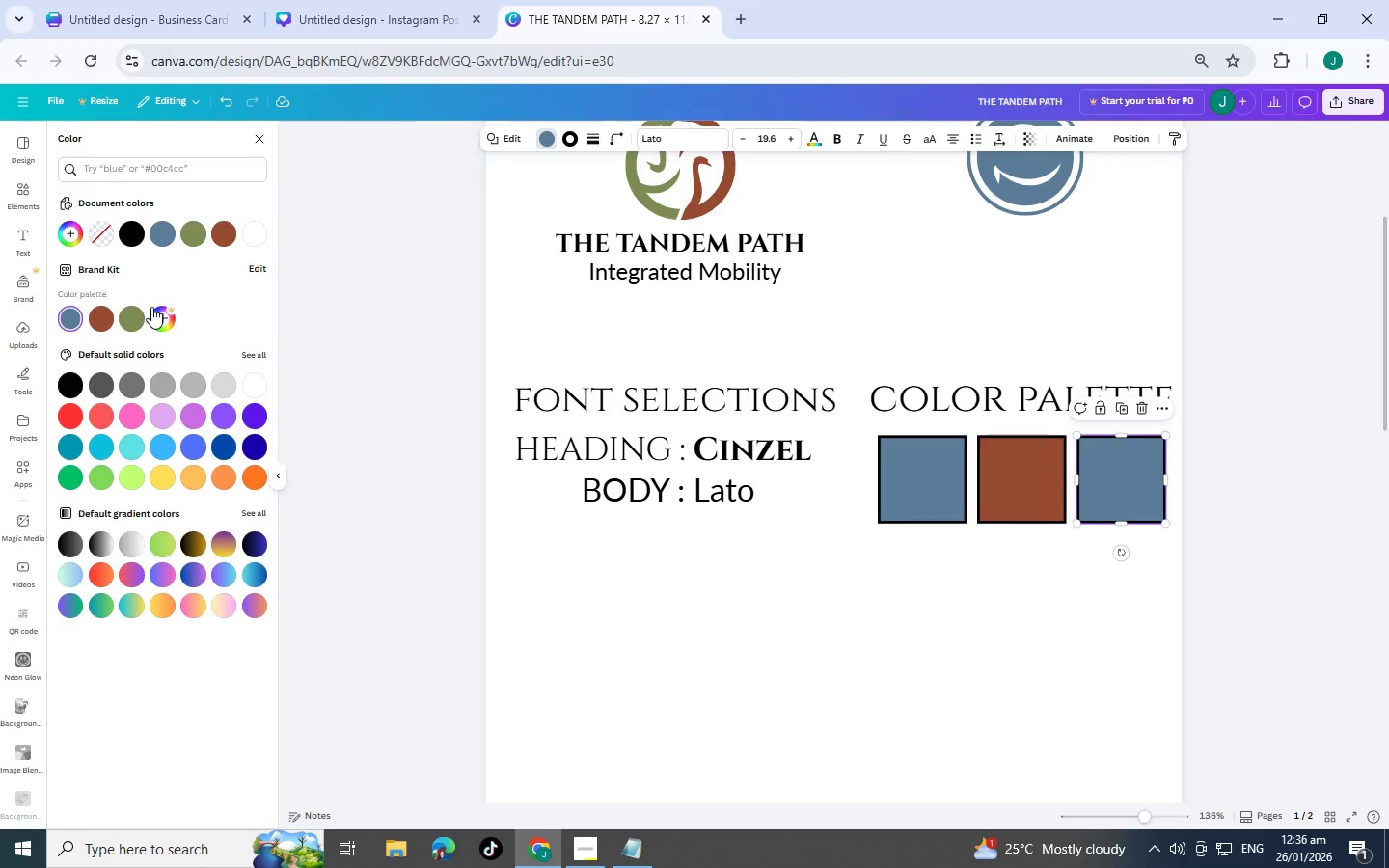 
left_click([135, 310])
 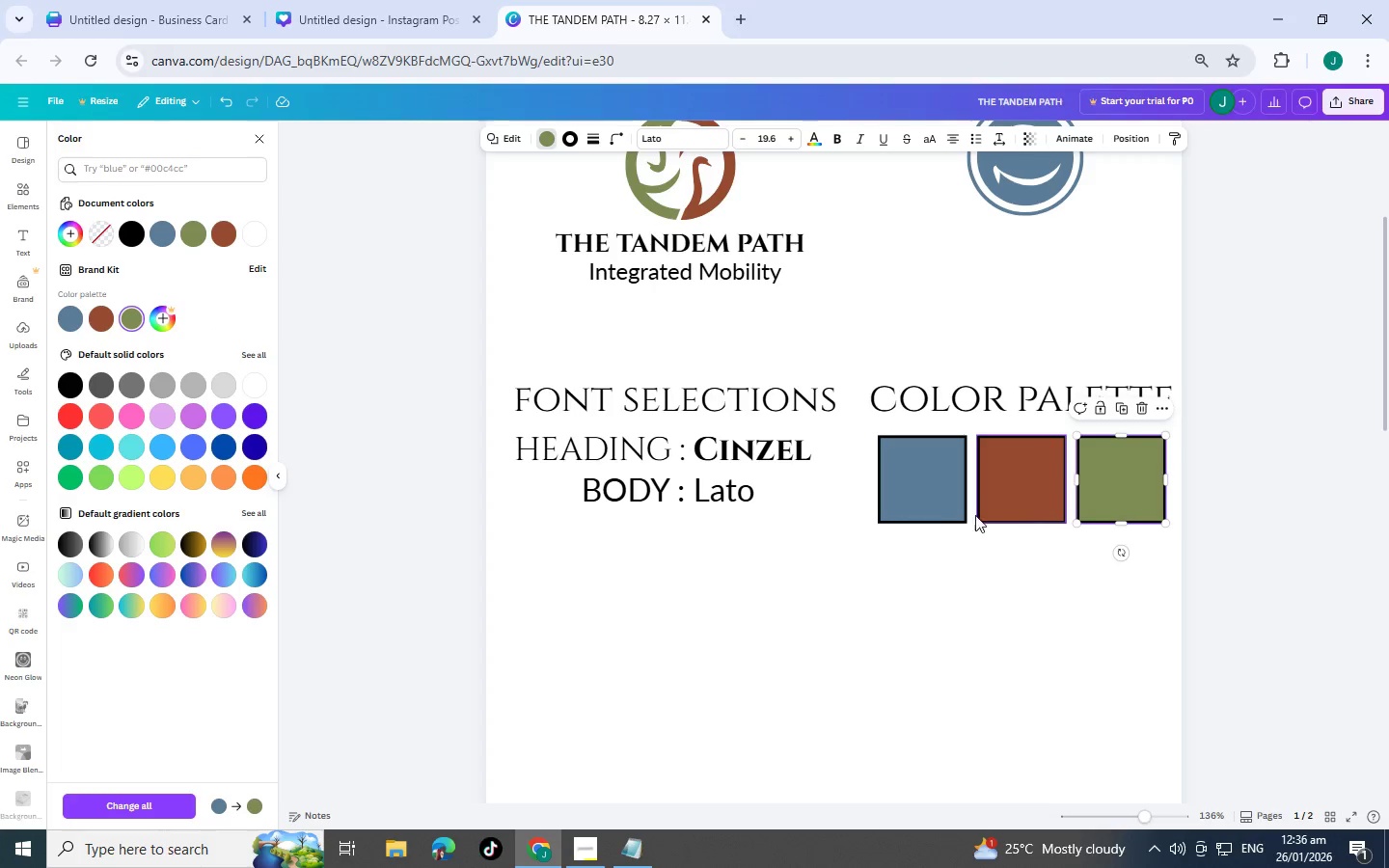 
left_click([928, 500])
 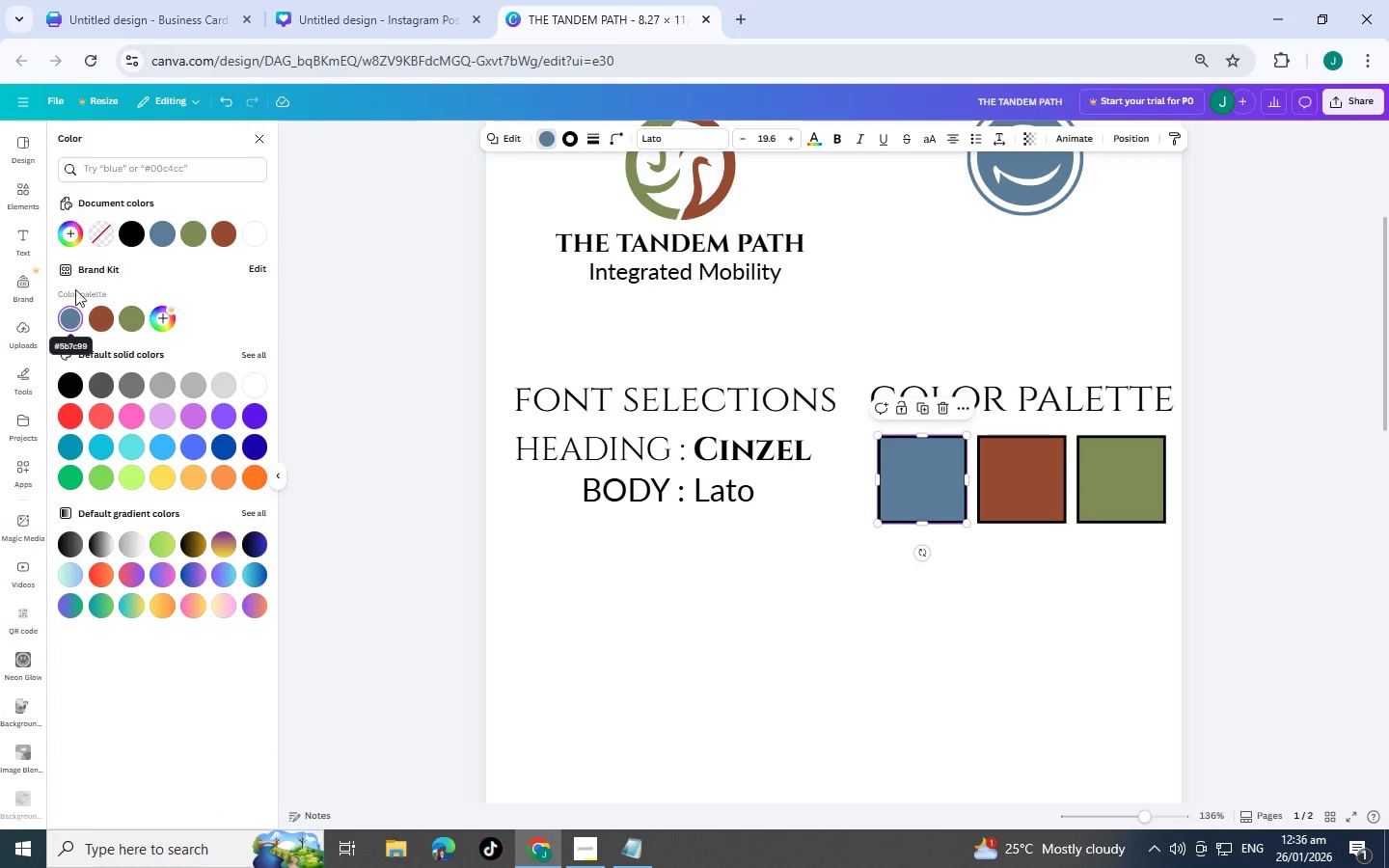 
mouse_move([125, 264])
 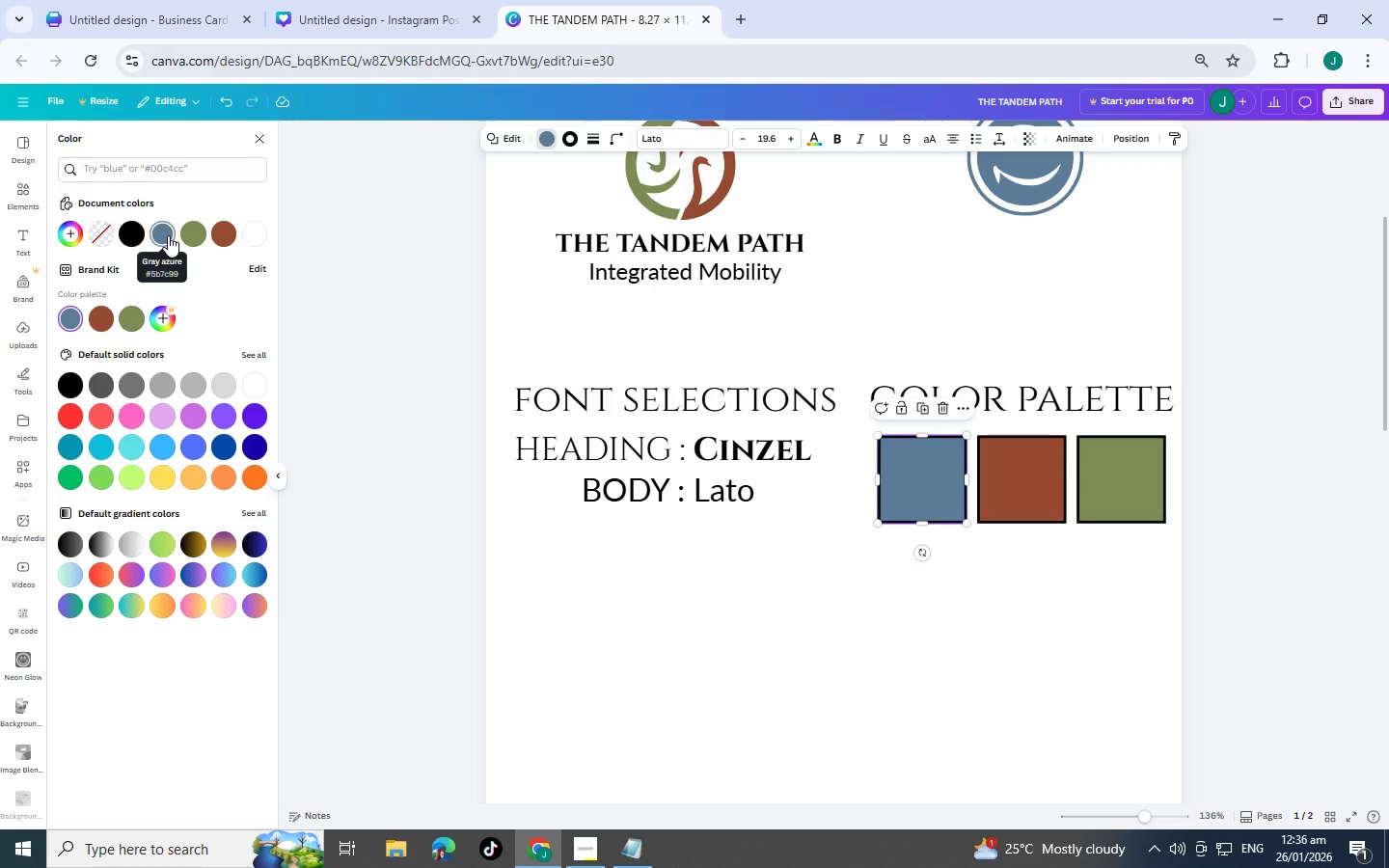 
left_click([168, 235])
 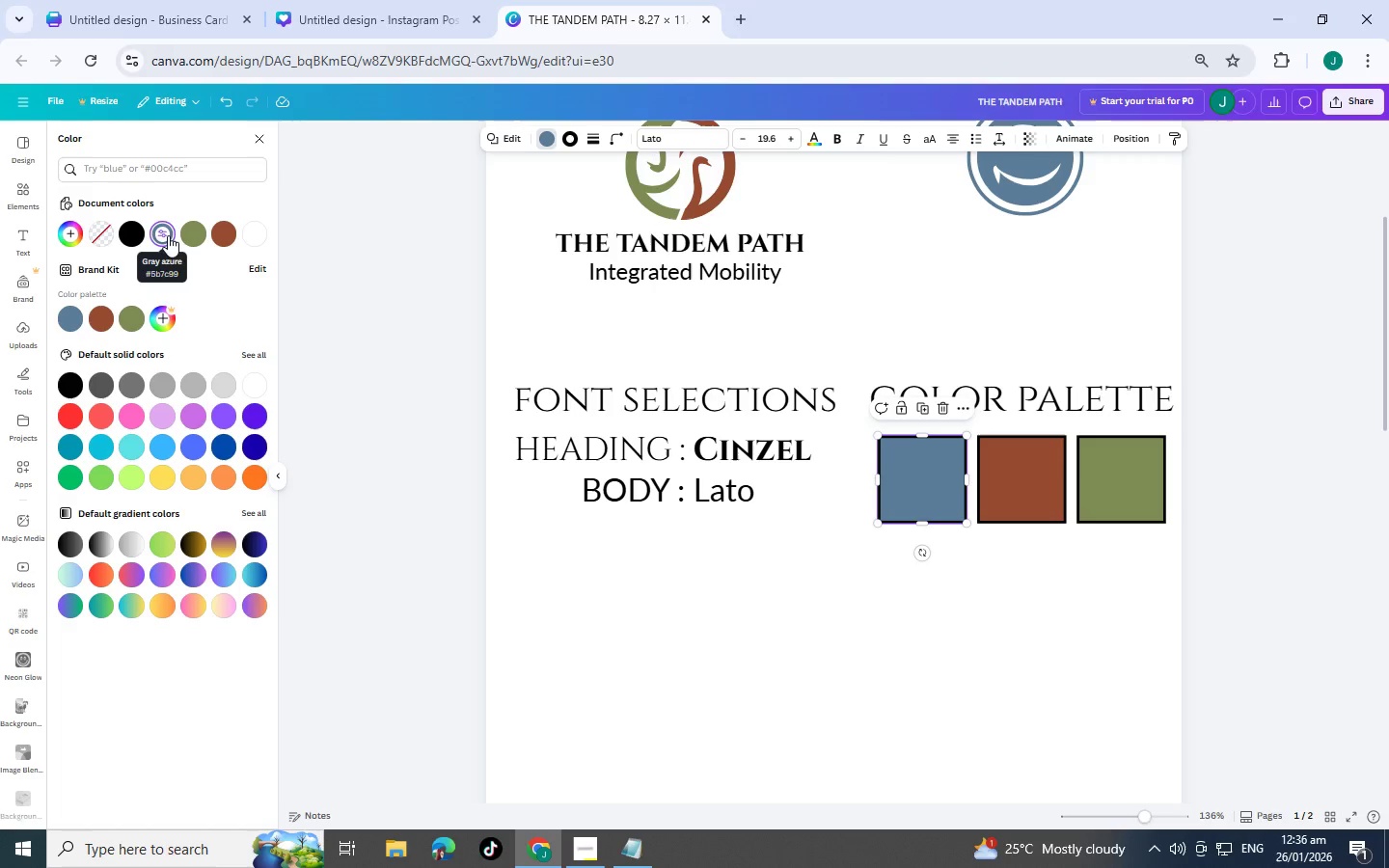 
left_click([165, 233])
 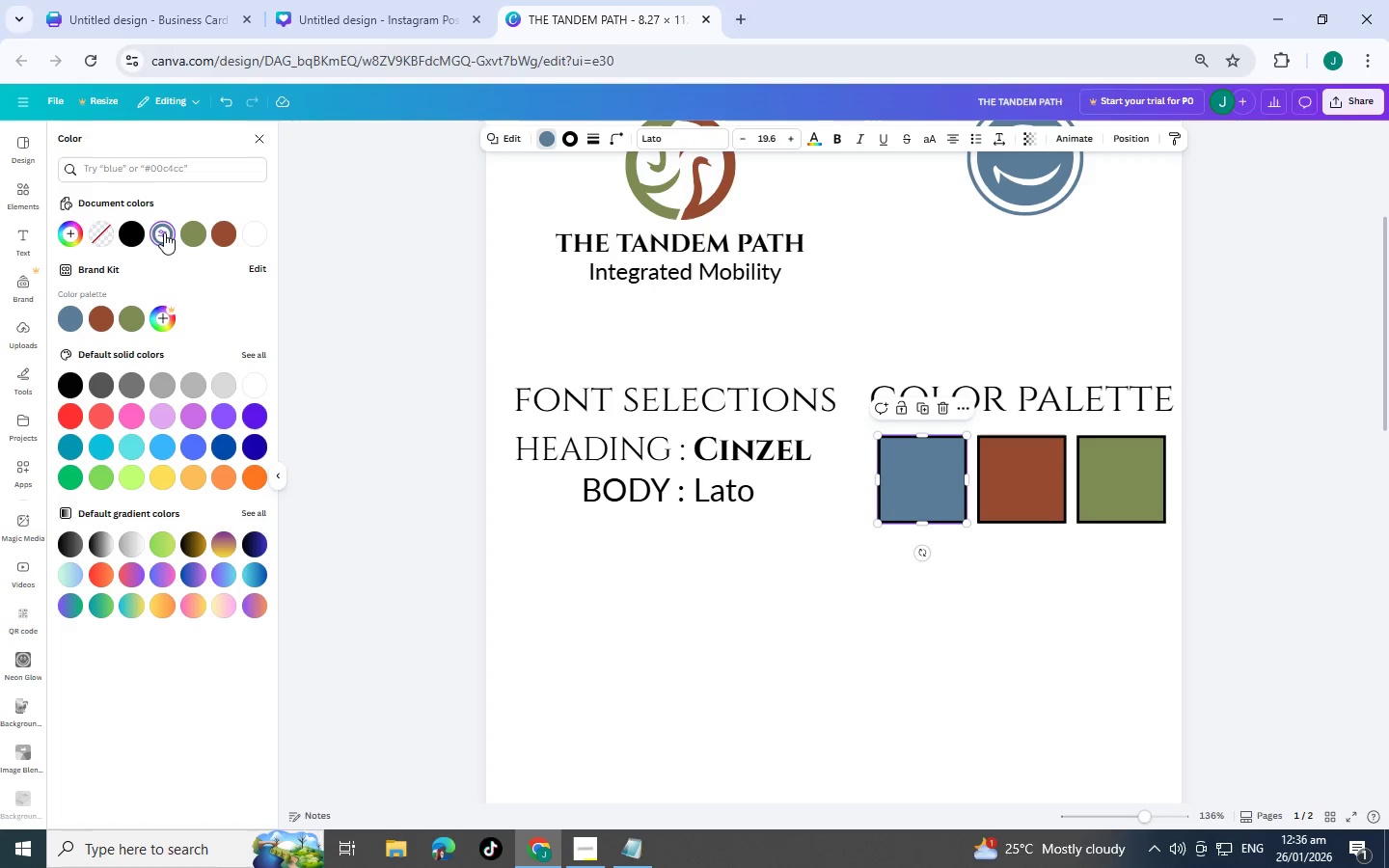 
left_click([164, 231])
 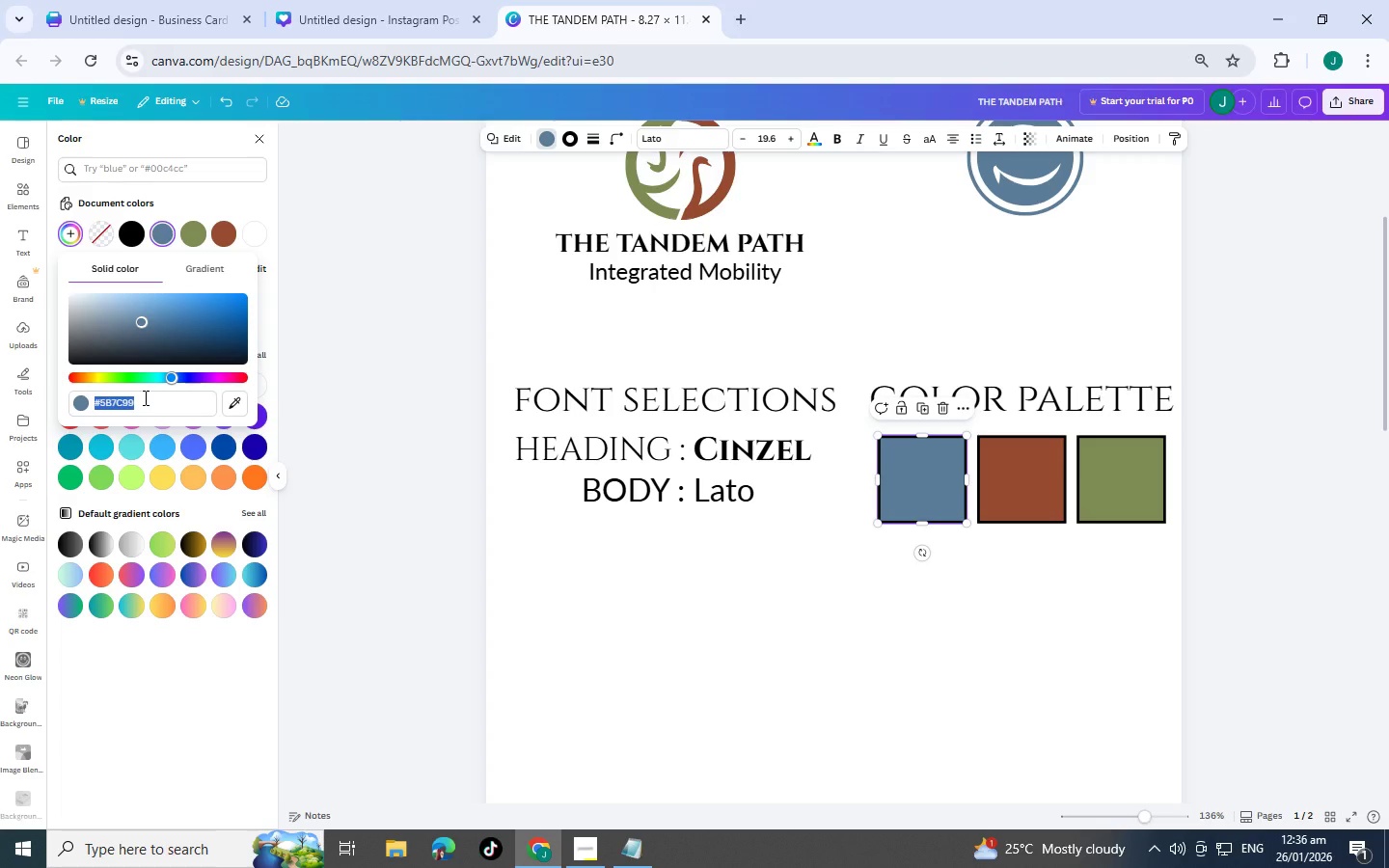 
key(Control+C)
 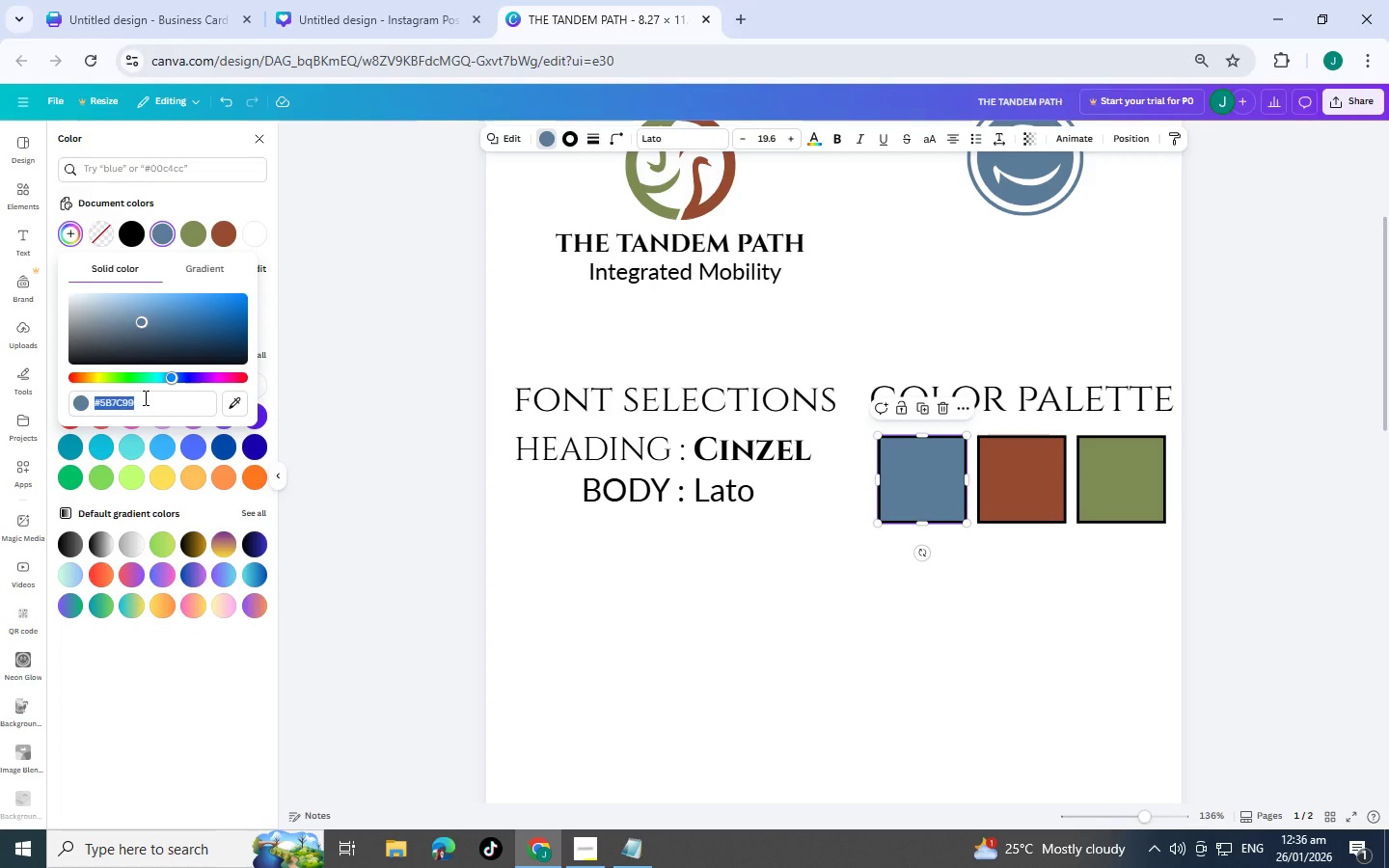 
double_click([144, 397])
 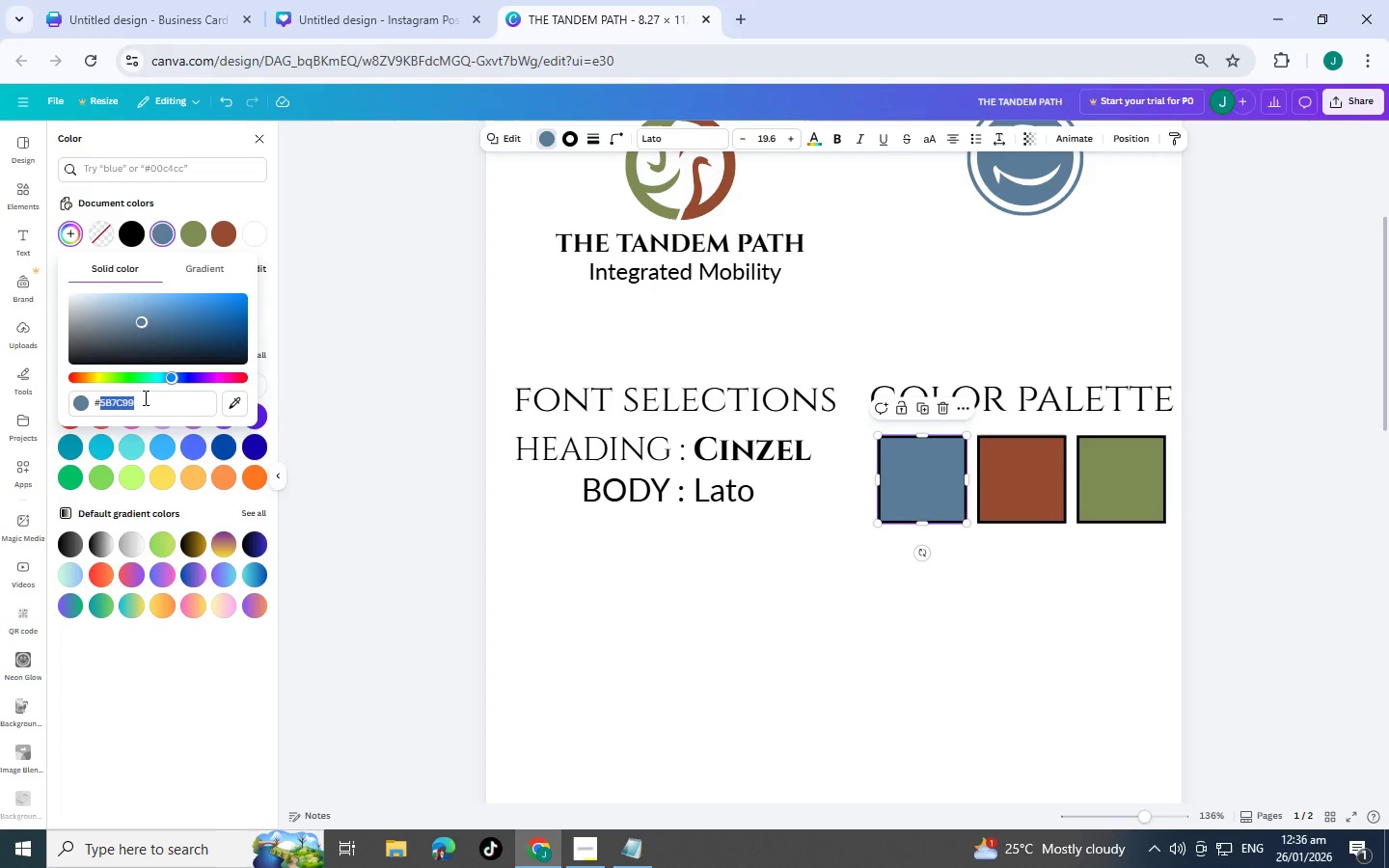 
triple_click([144, 397])
 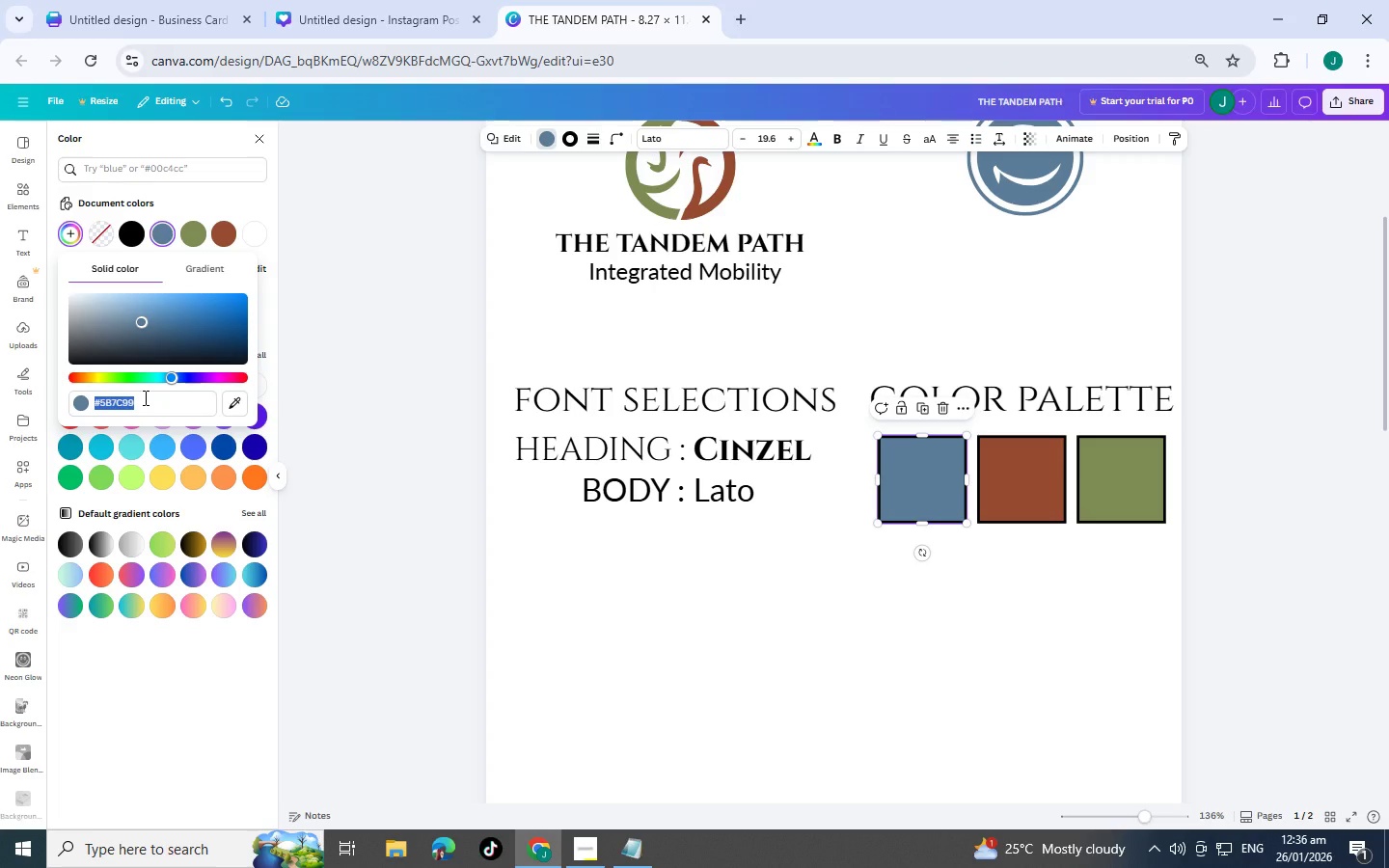 
key(Control+C)
 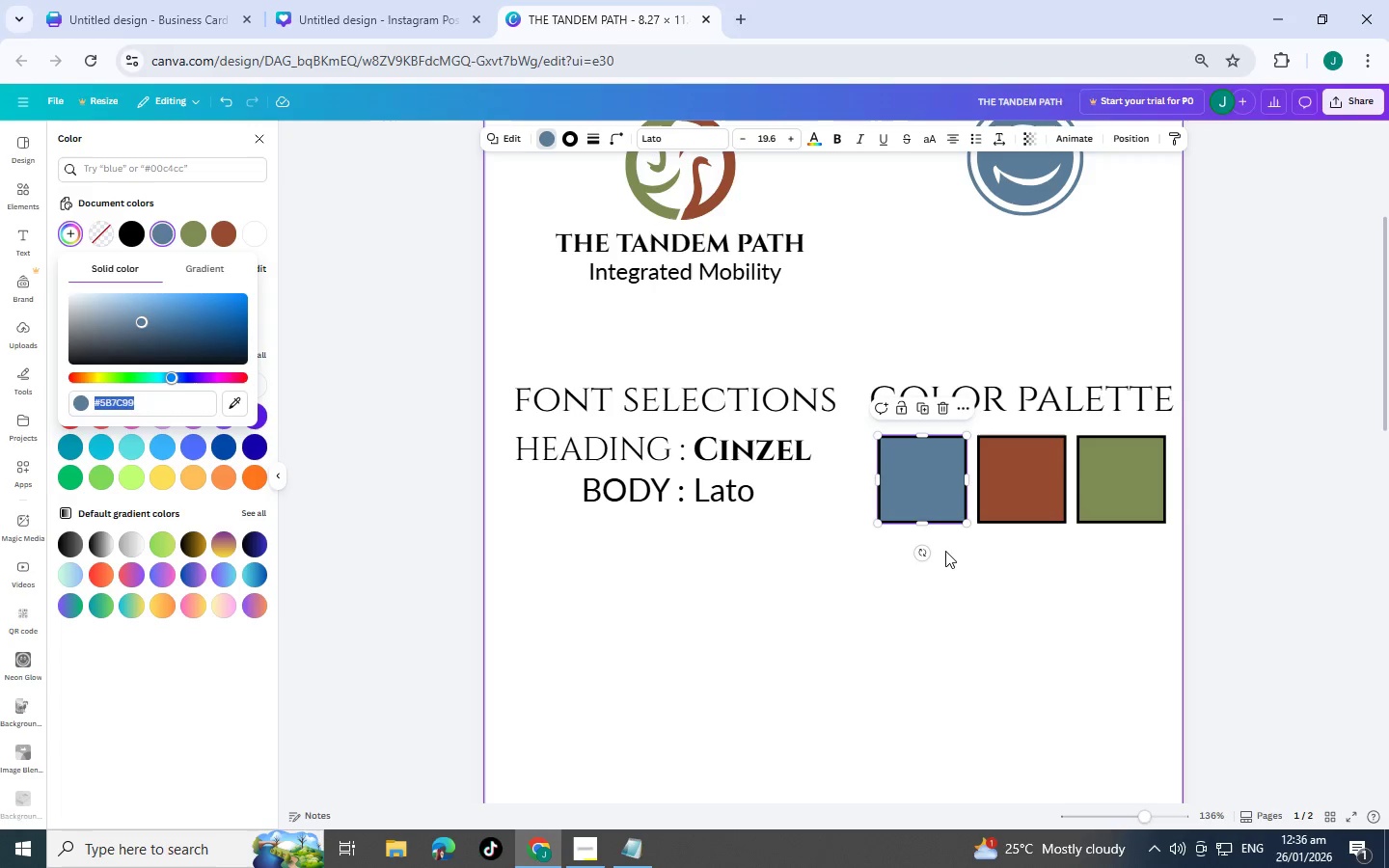 
left_click([942, 559])
 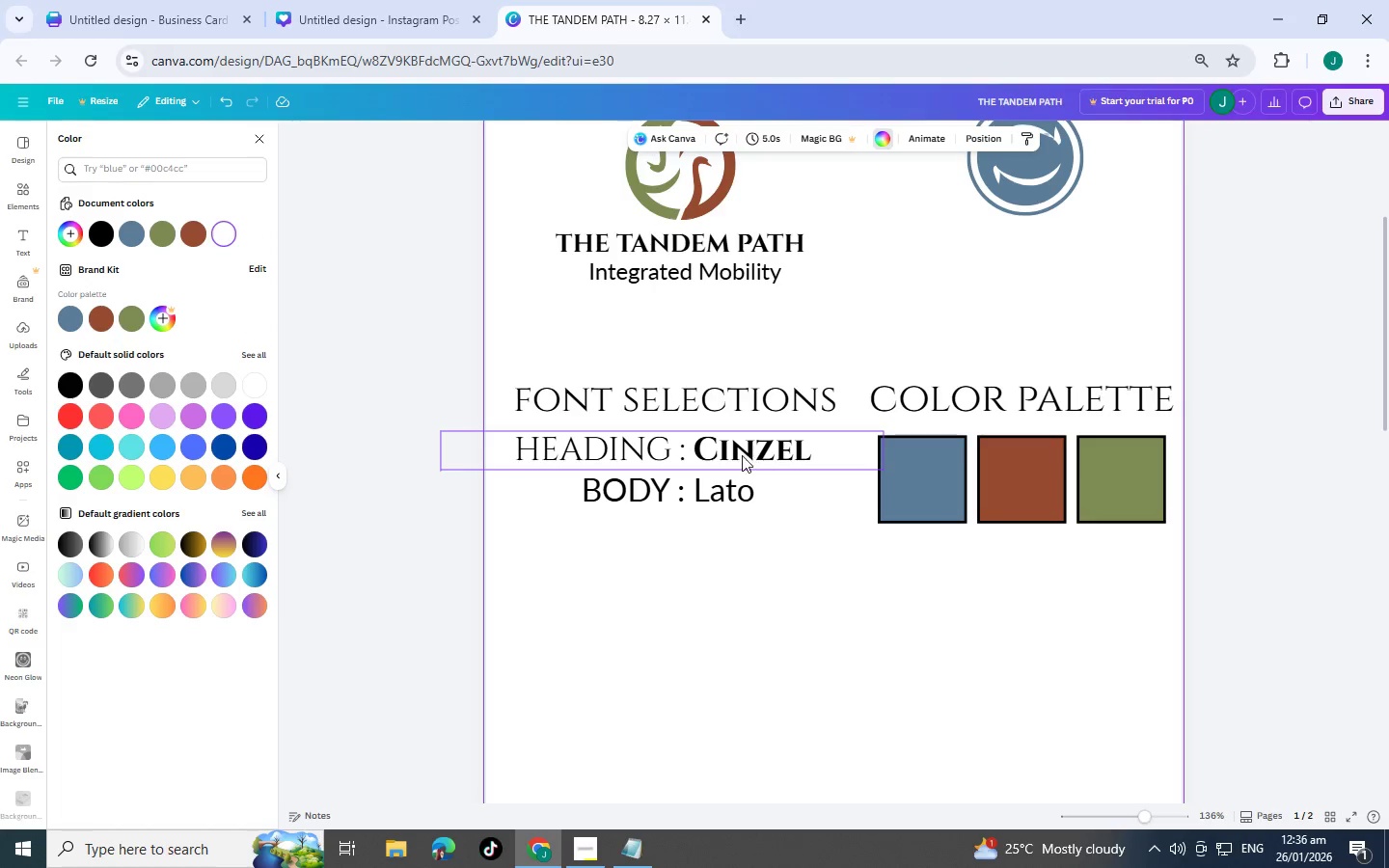 
left_click([701, 502])
 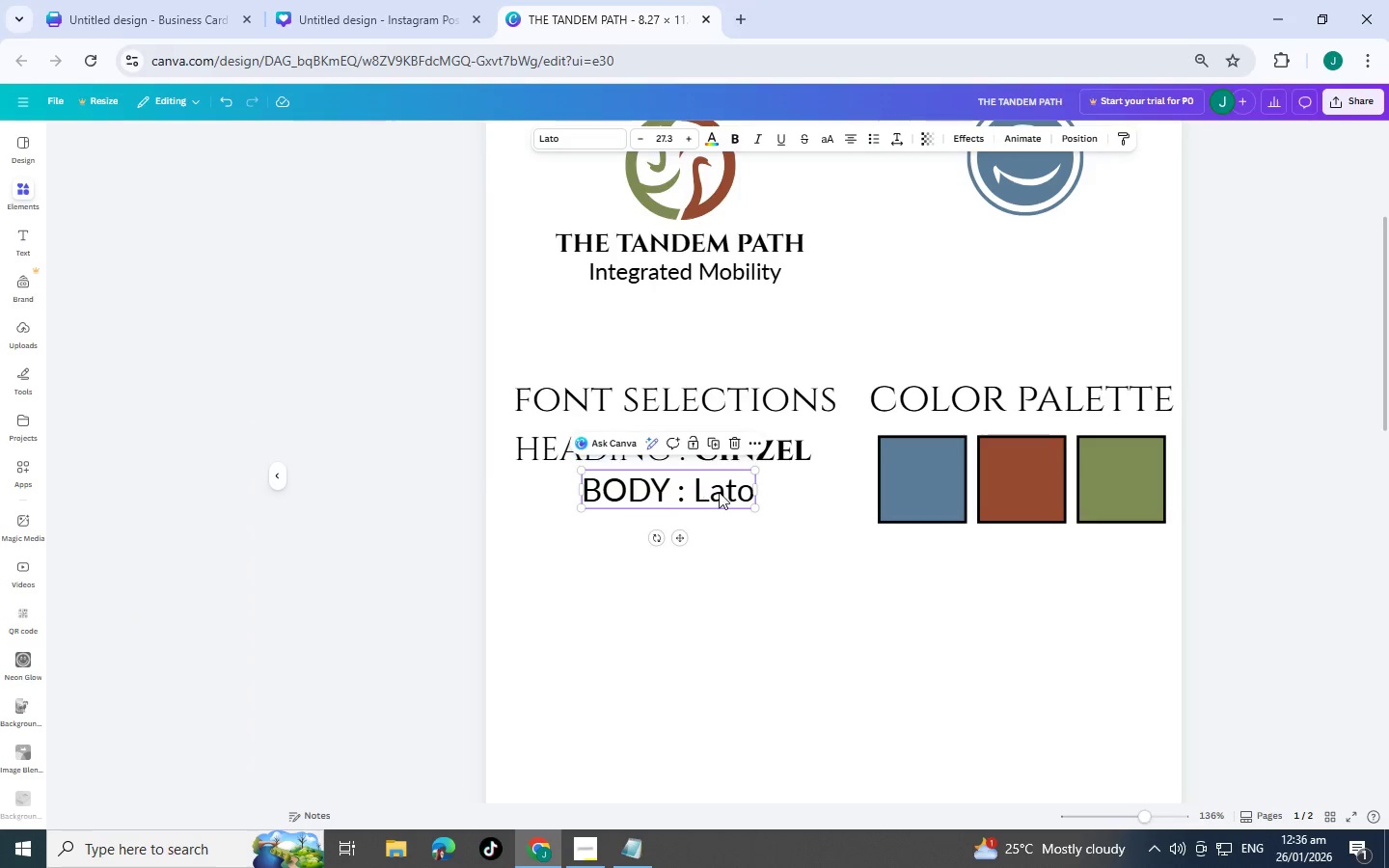 
double_click([719, 492])
 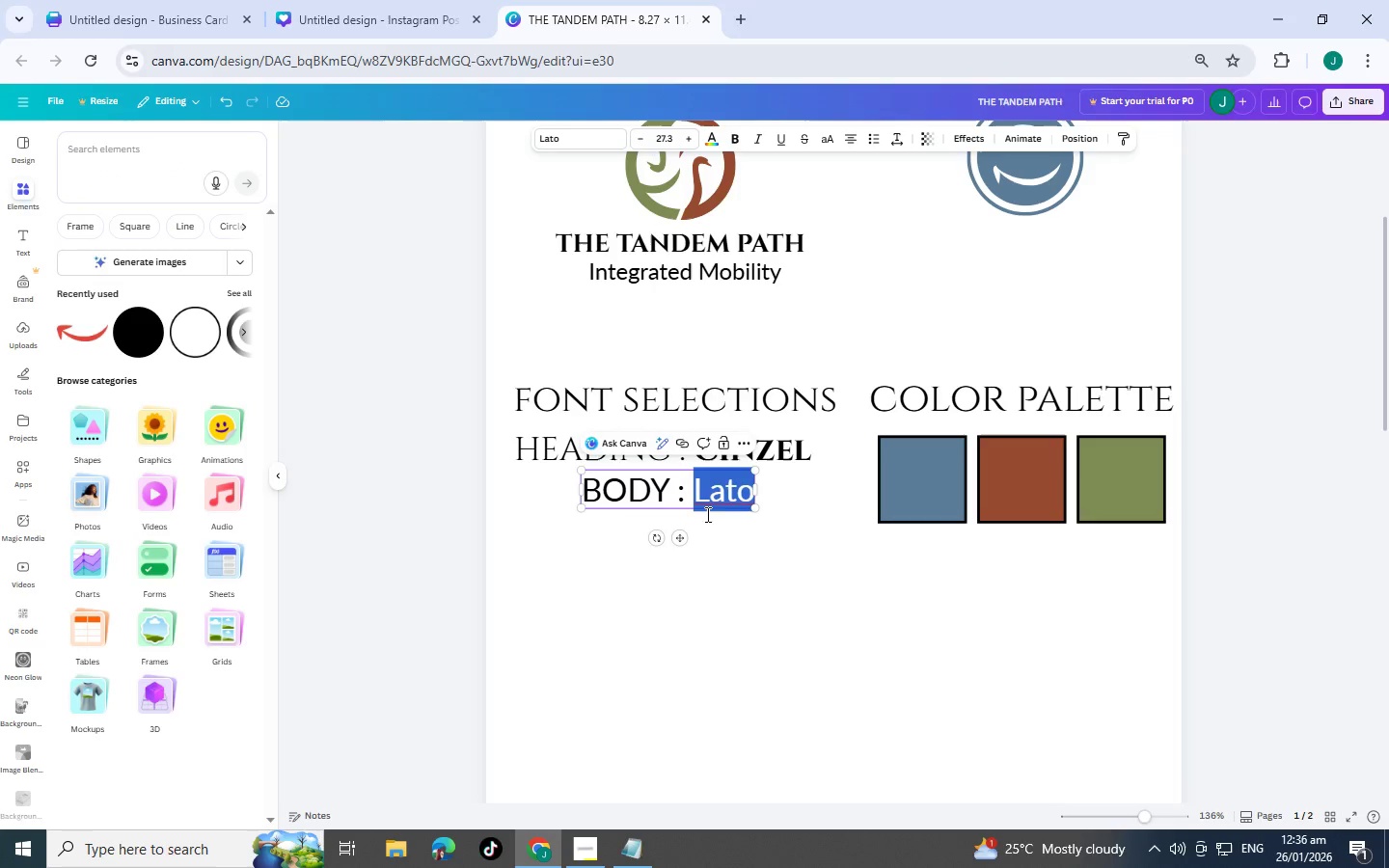 
left_click([675, 587])
 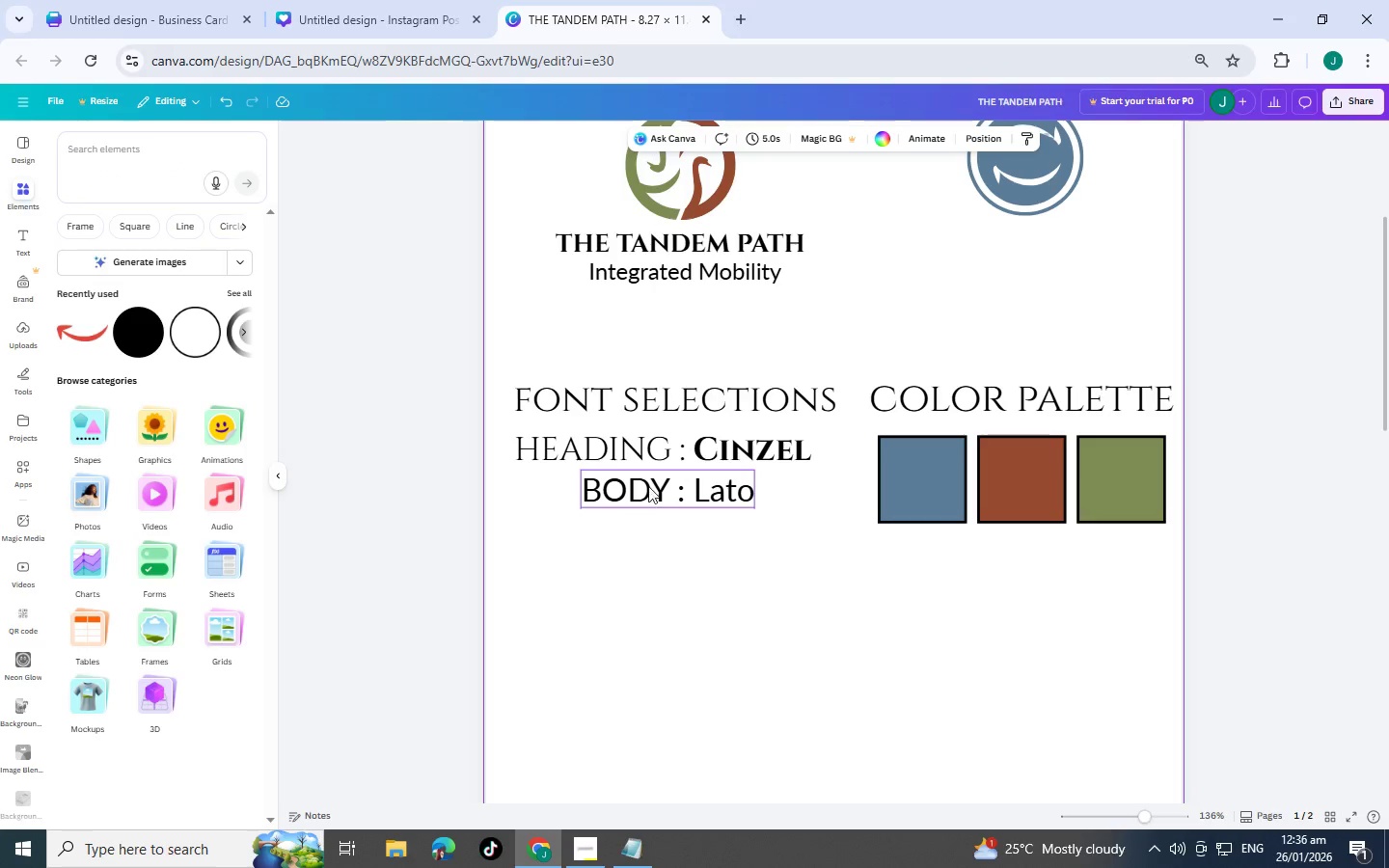 
left_click([648, 485])
 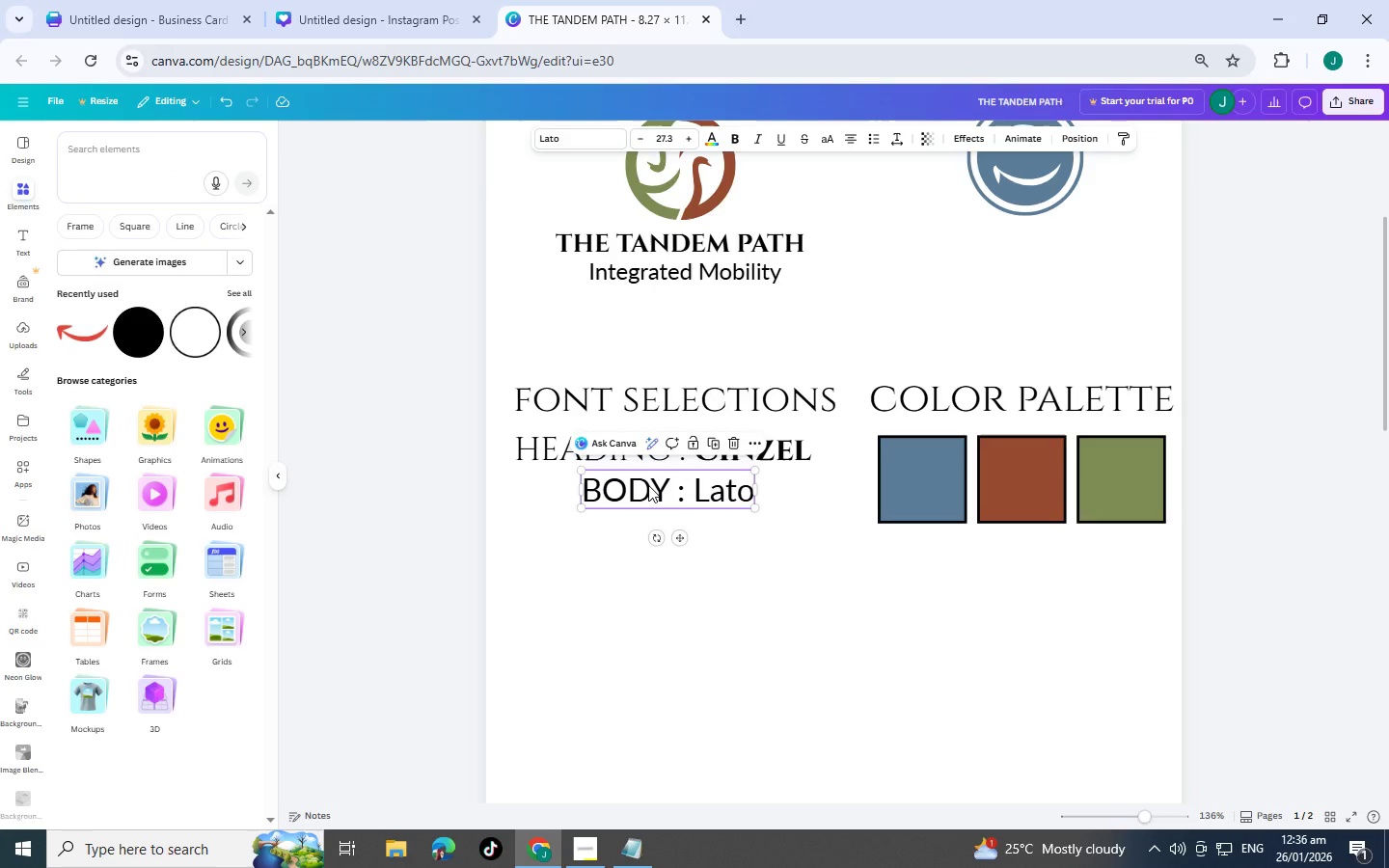 
key(Control+C)
 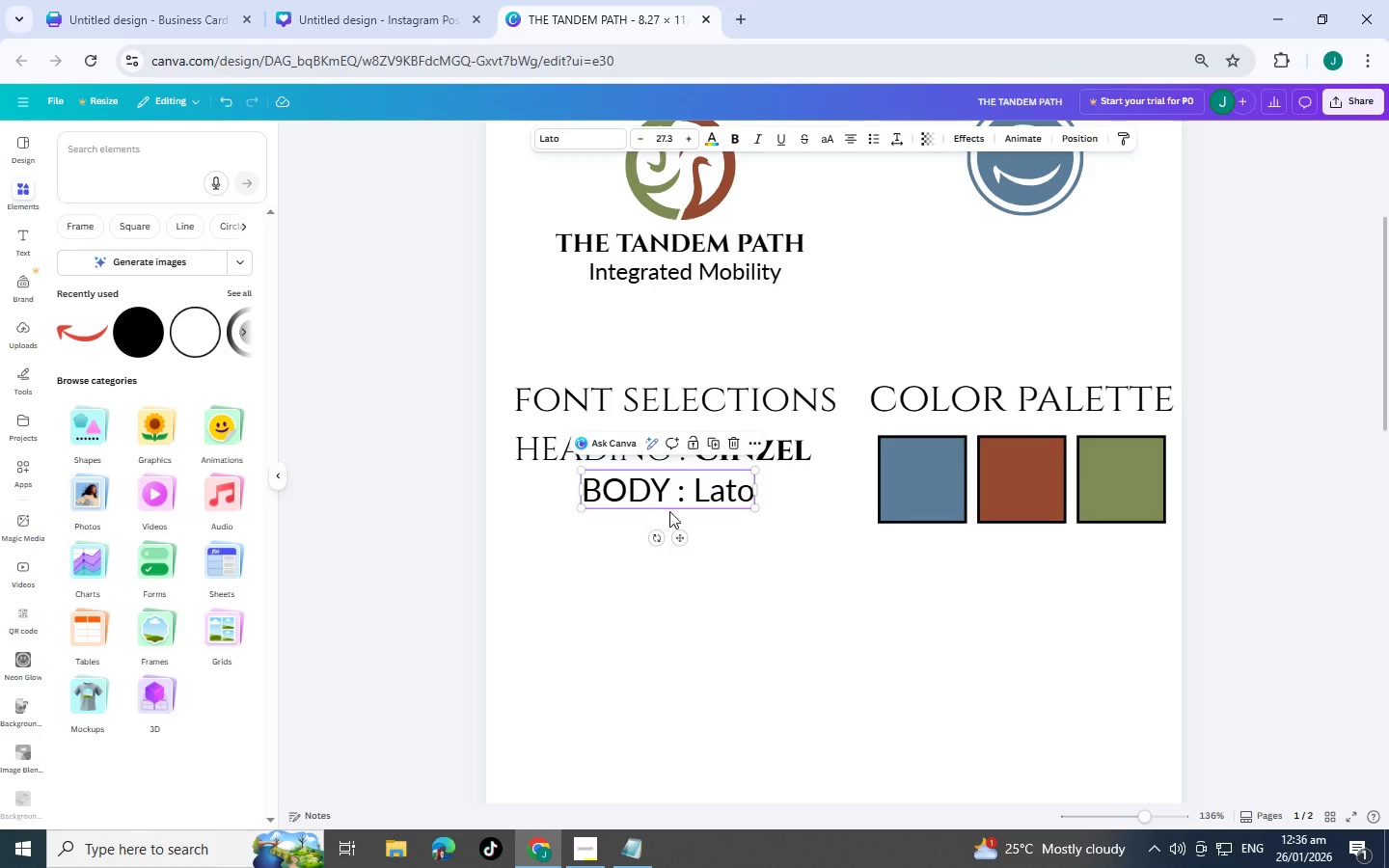 
key(Control+V)
 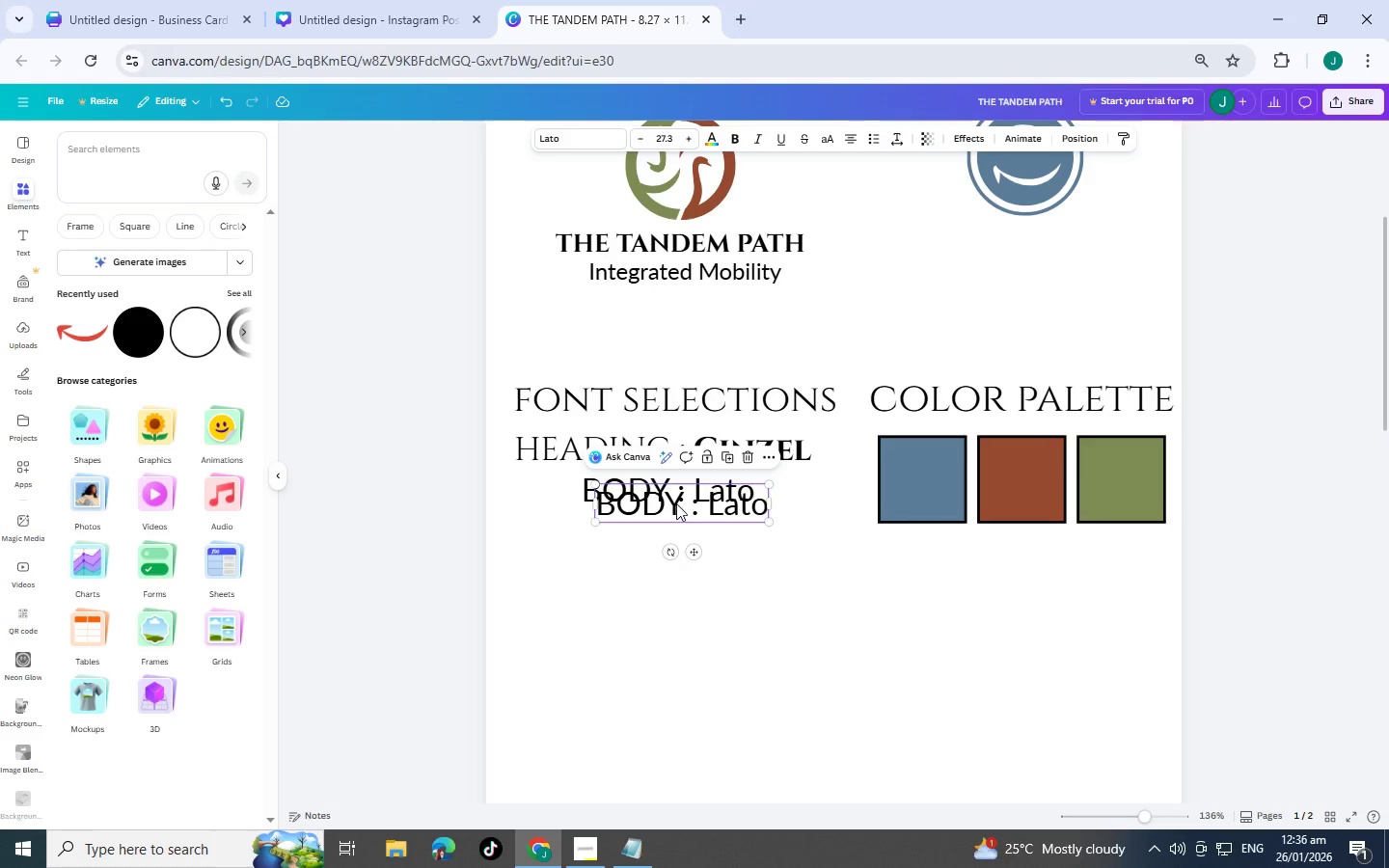 
left_click_drag(start_coordinate=[675, 503], to_coordinate=[989, 582])
 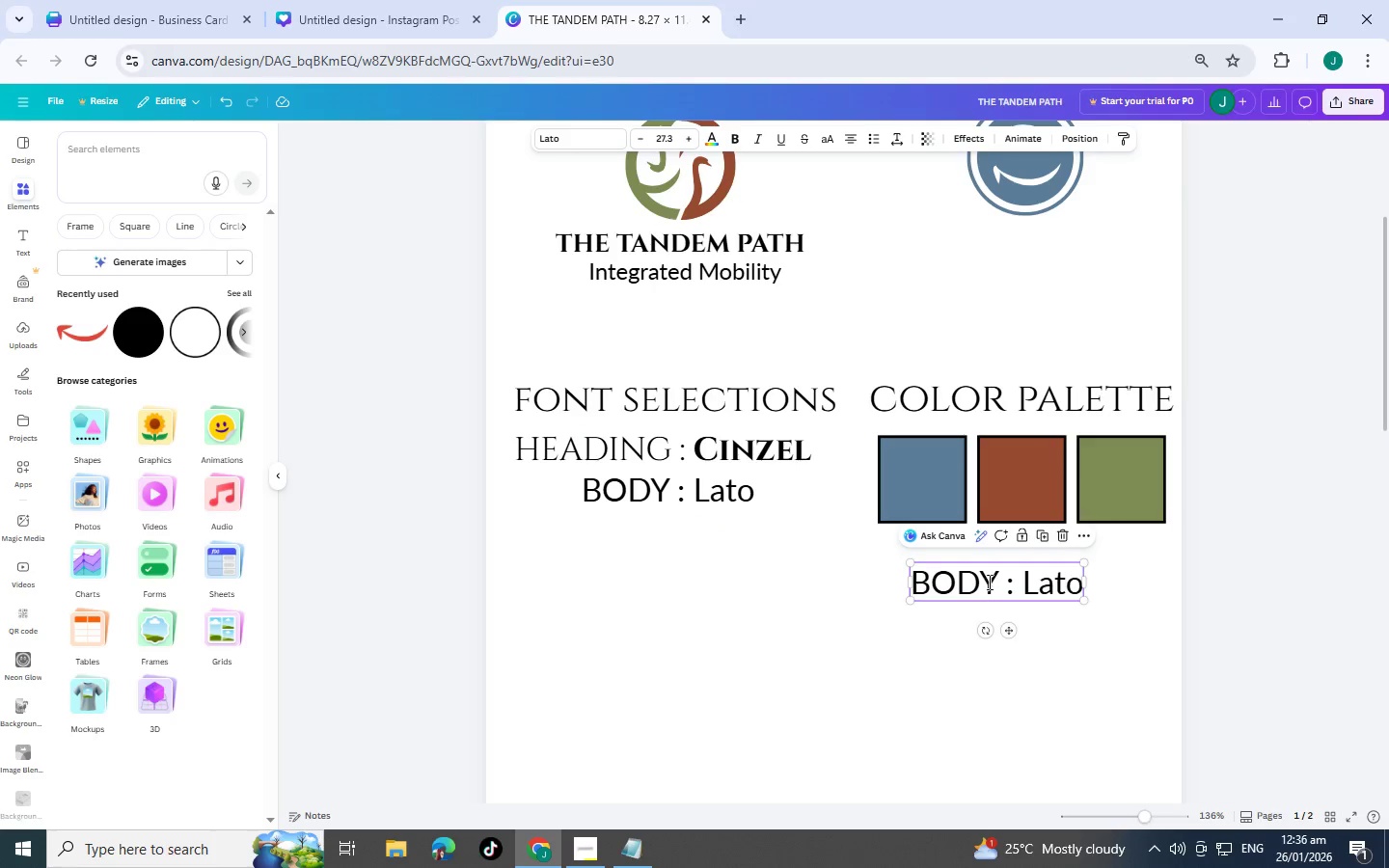 
double_click([988, 582])
 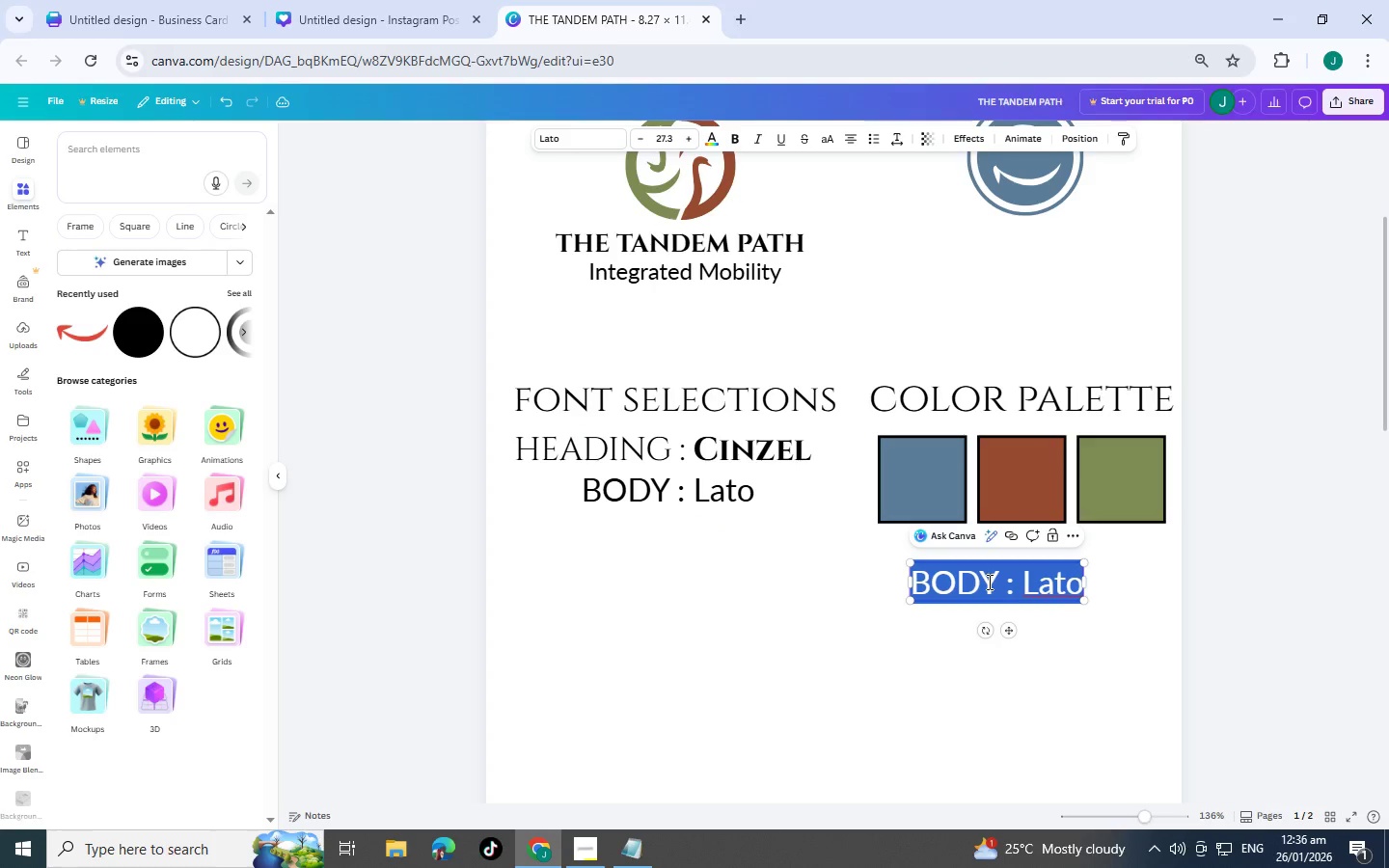 
key(Control+V)
 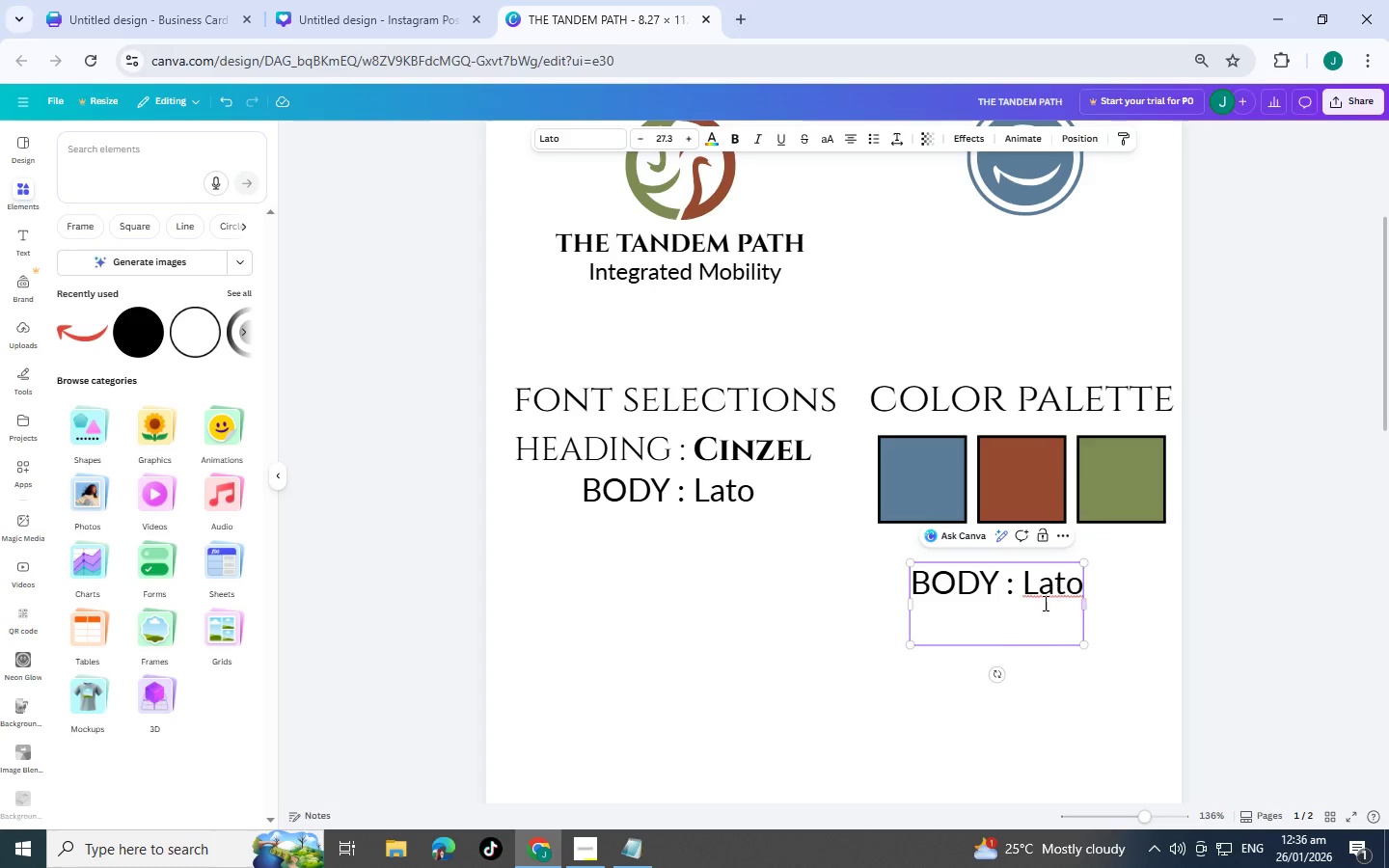 
key(Control+V)
 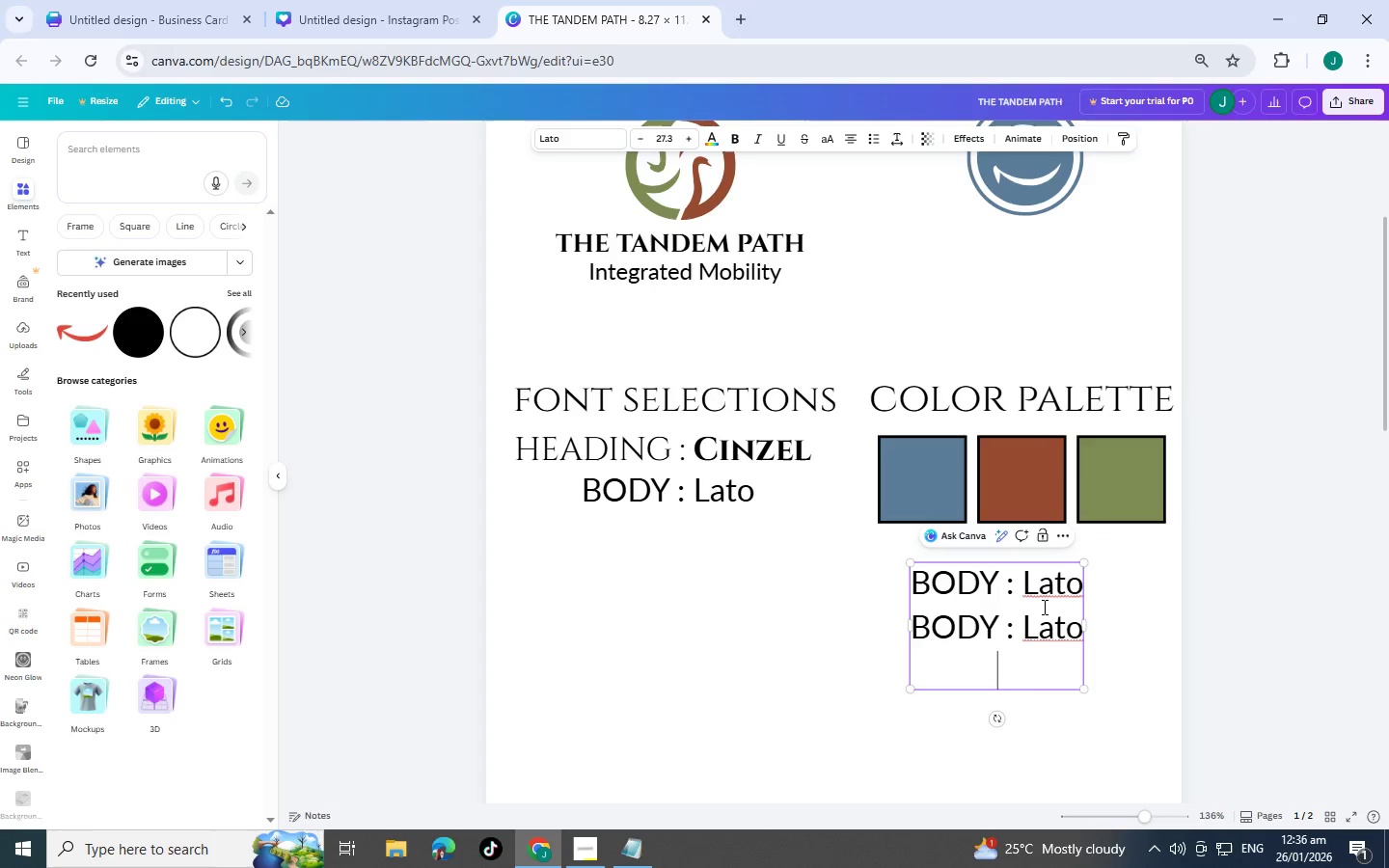 
key(Control+Z)
 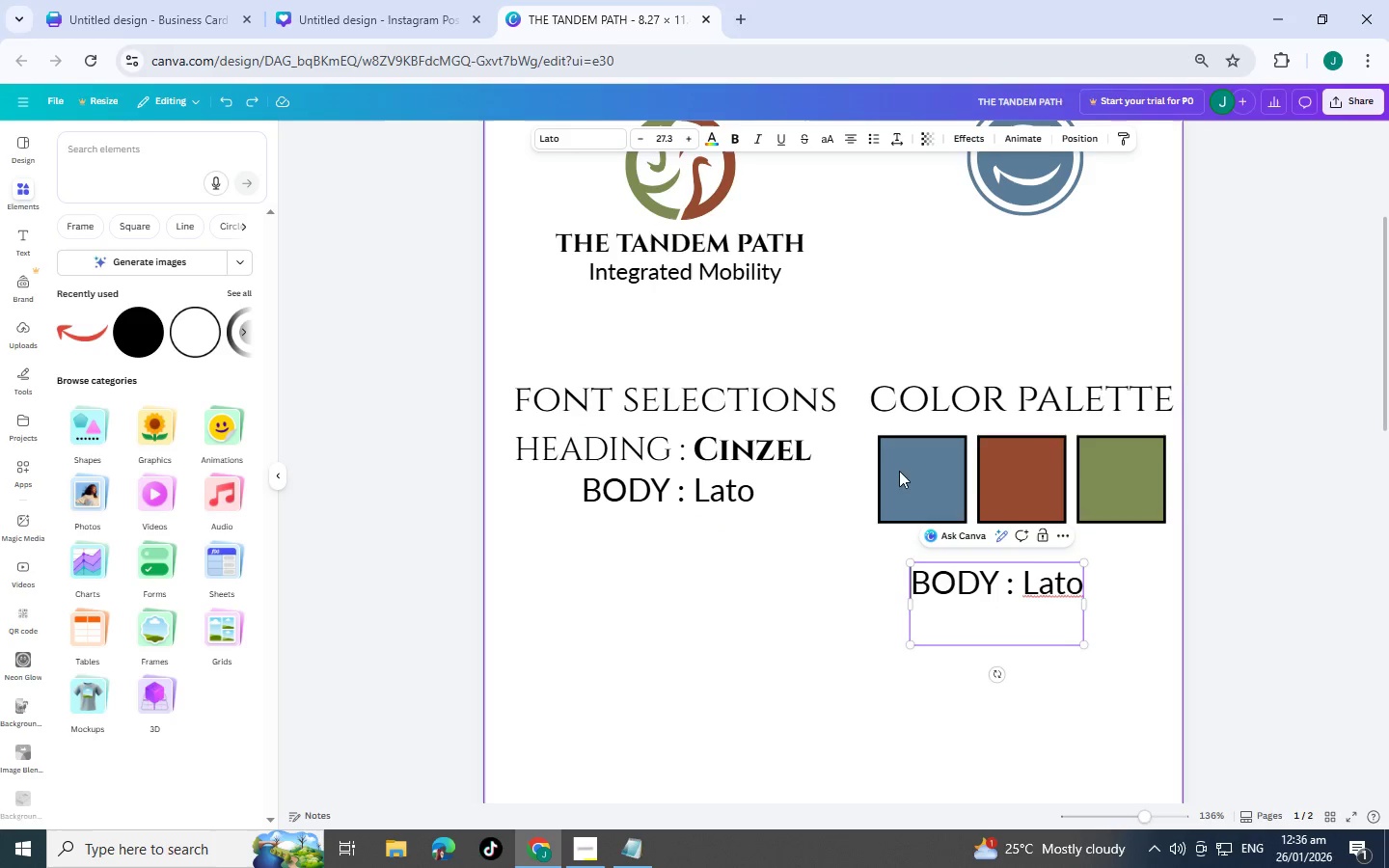 
left_click([928, 462])
 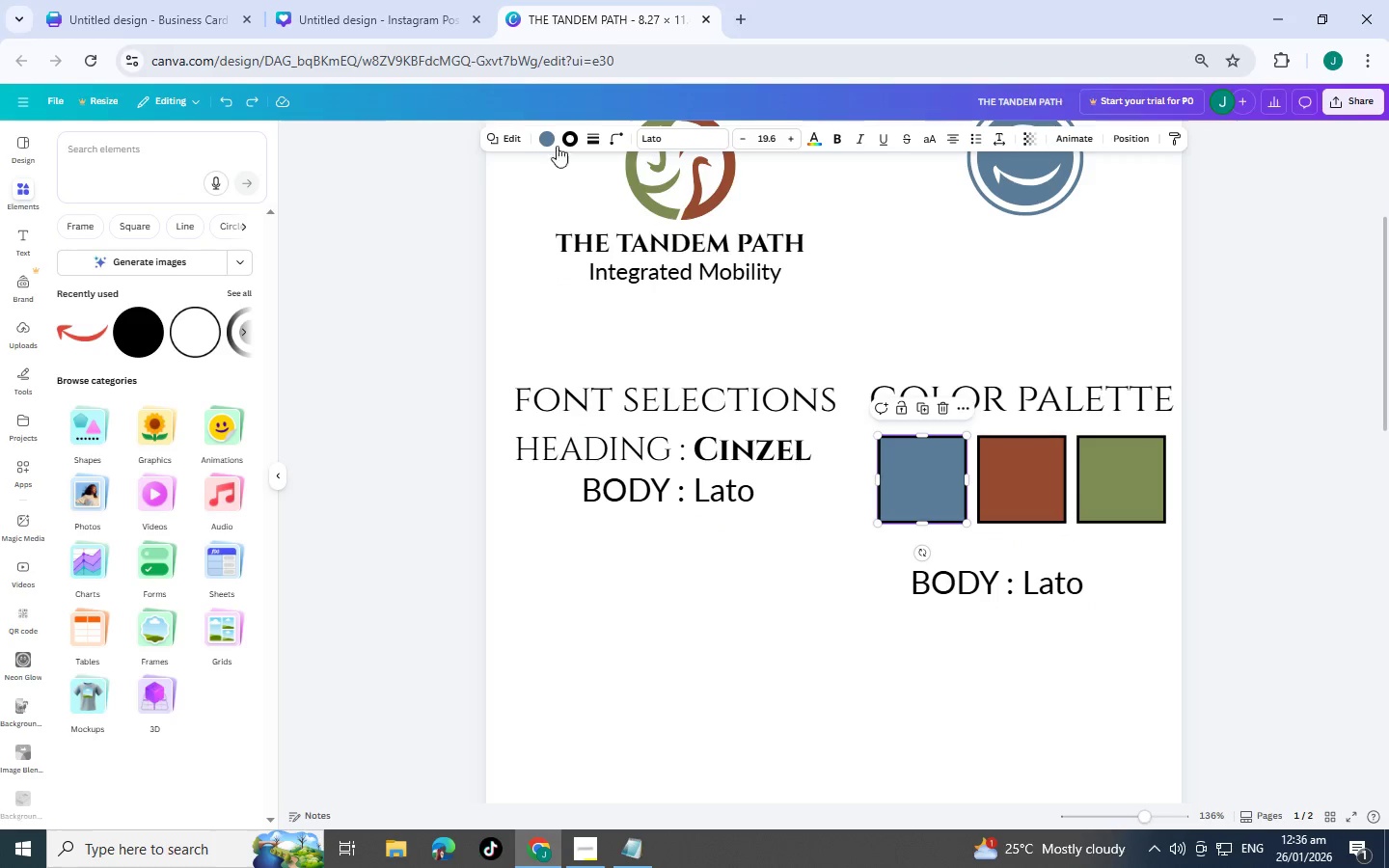 
left_click([548, 139])
 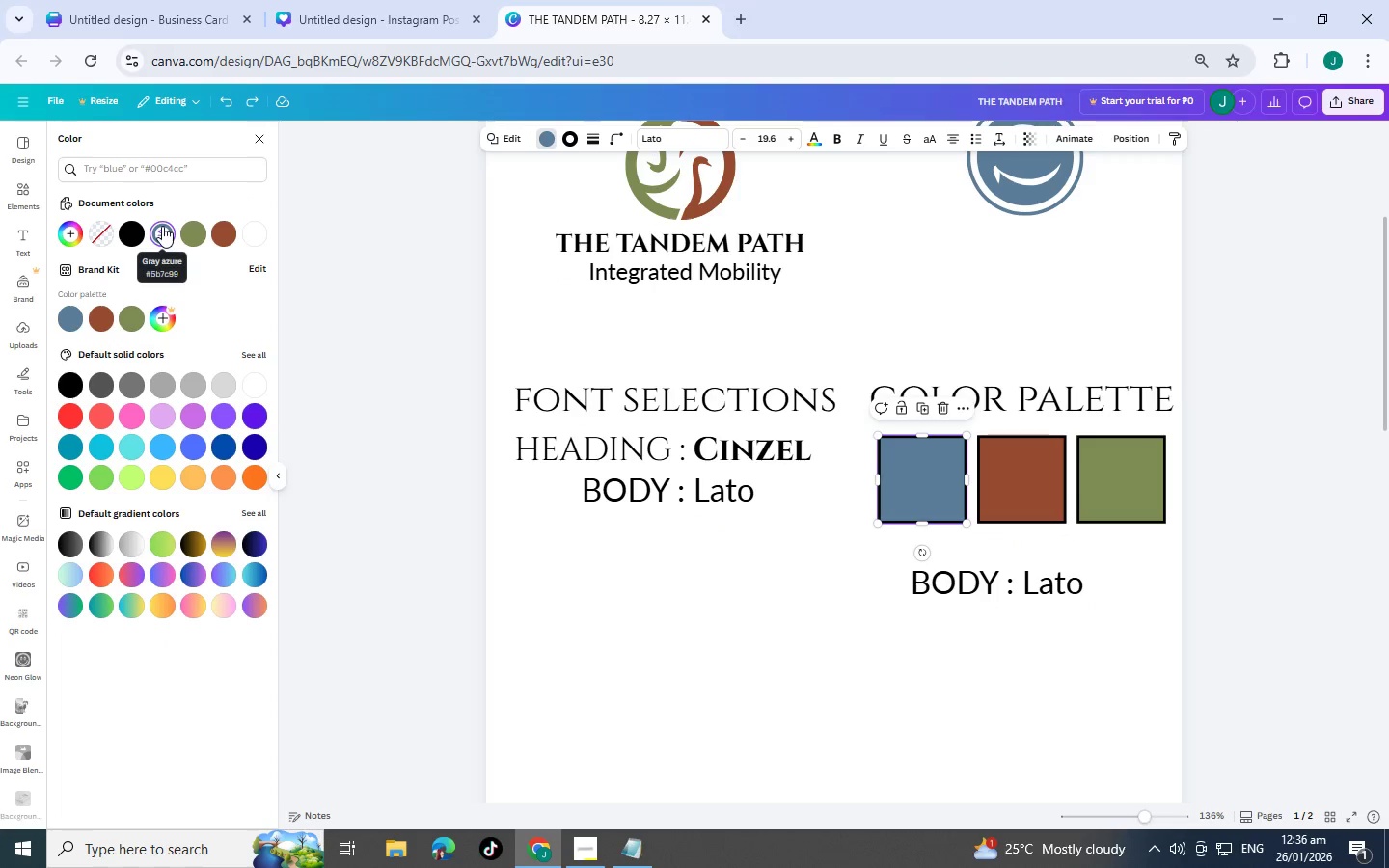 
left_click([162, 233])
 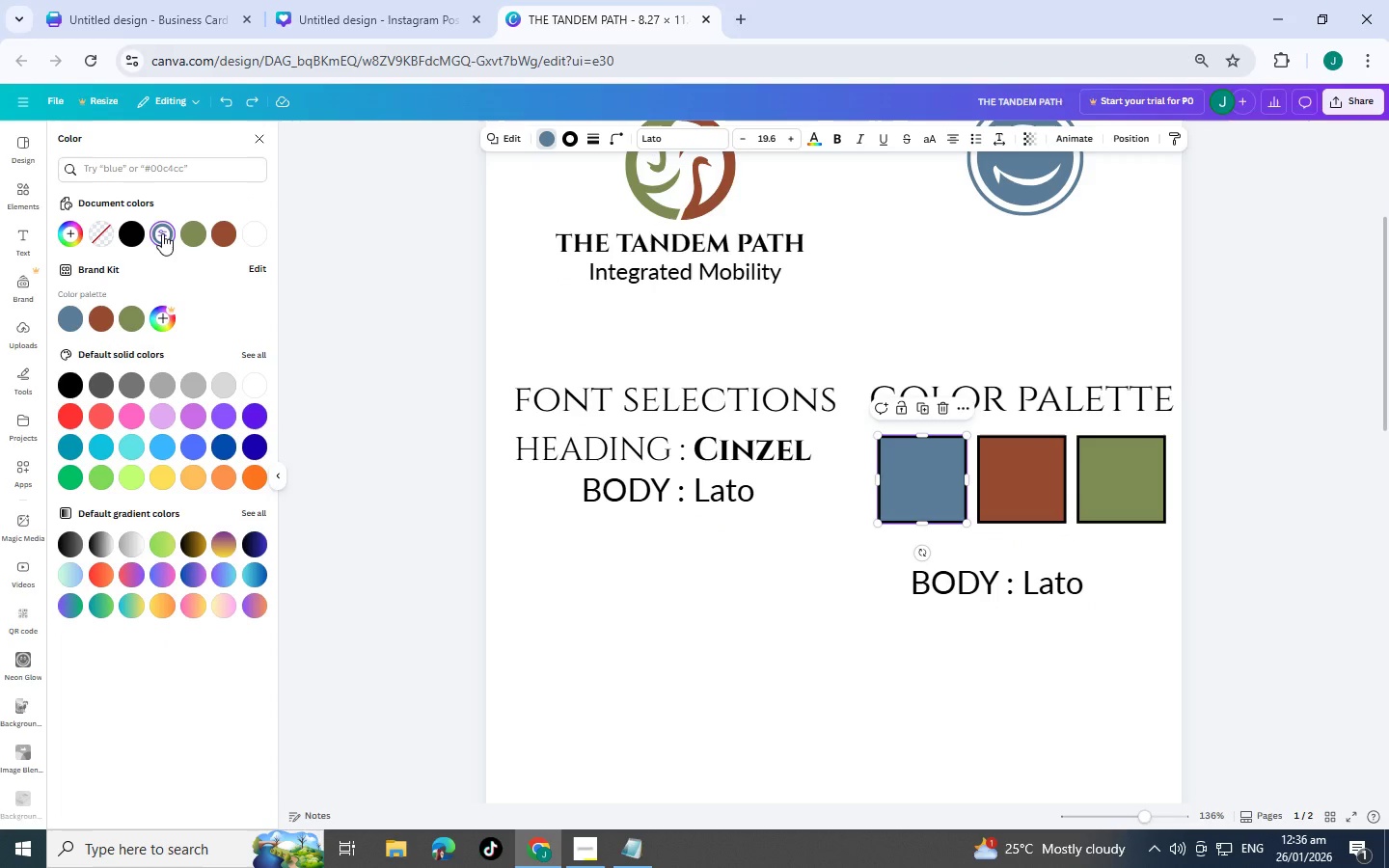 
left_click([162, 233])
 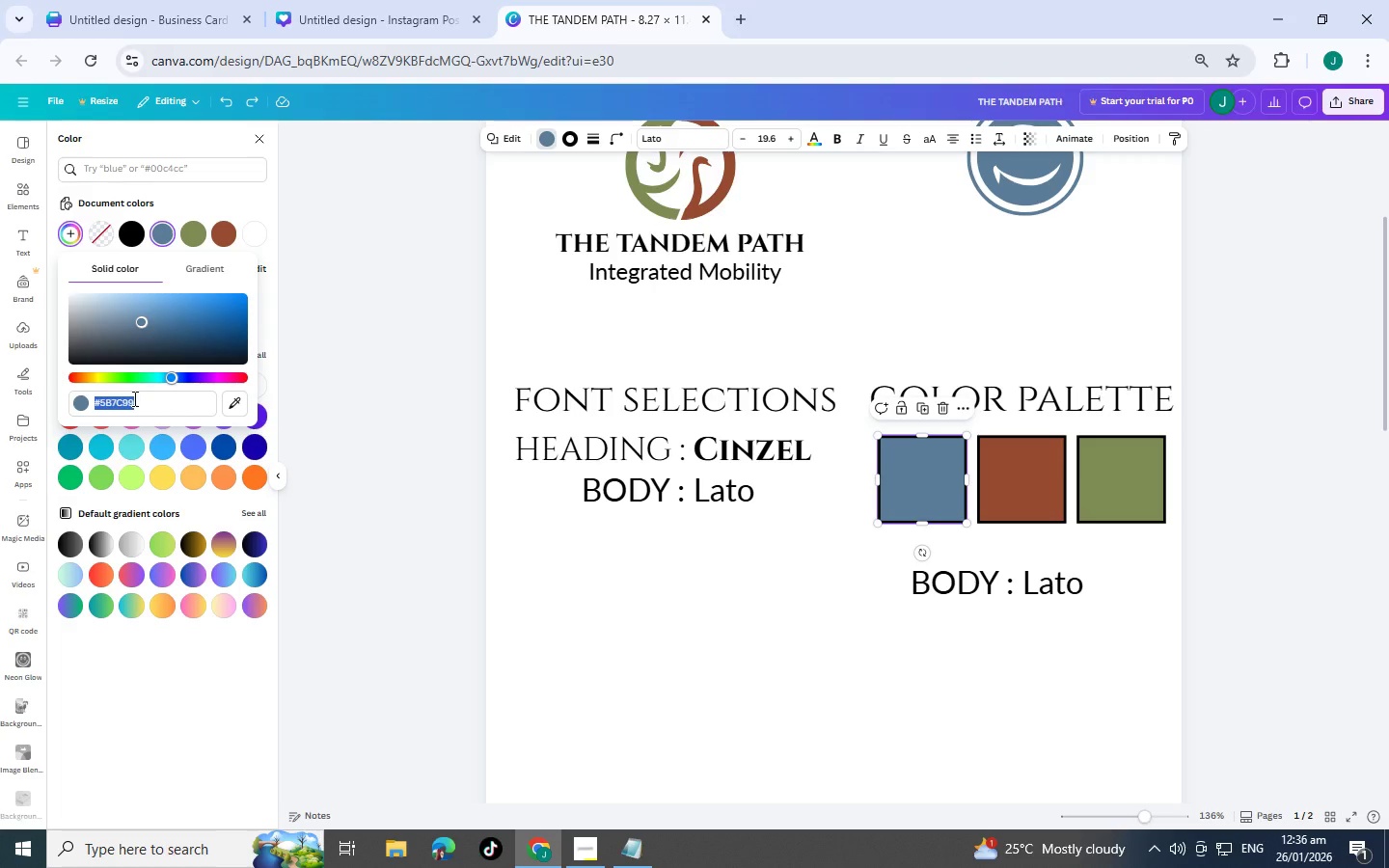 
double_click([133, 398])
 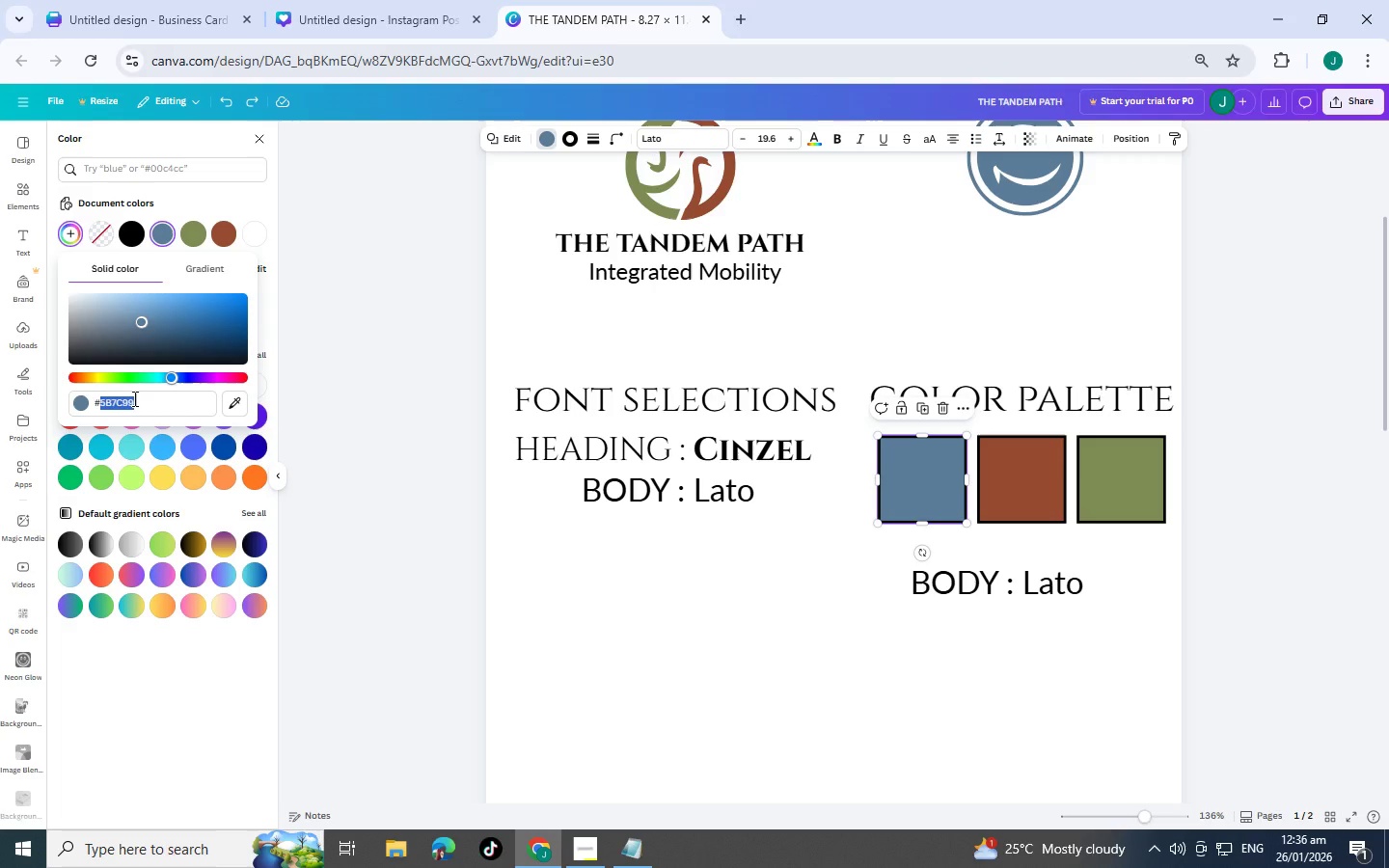 
key(Control+C)
 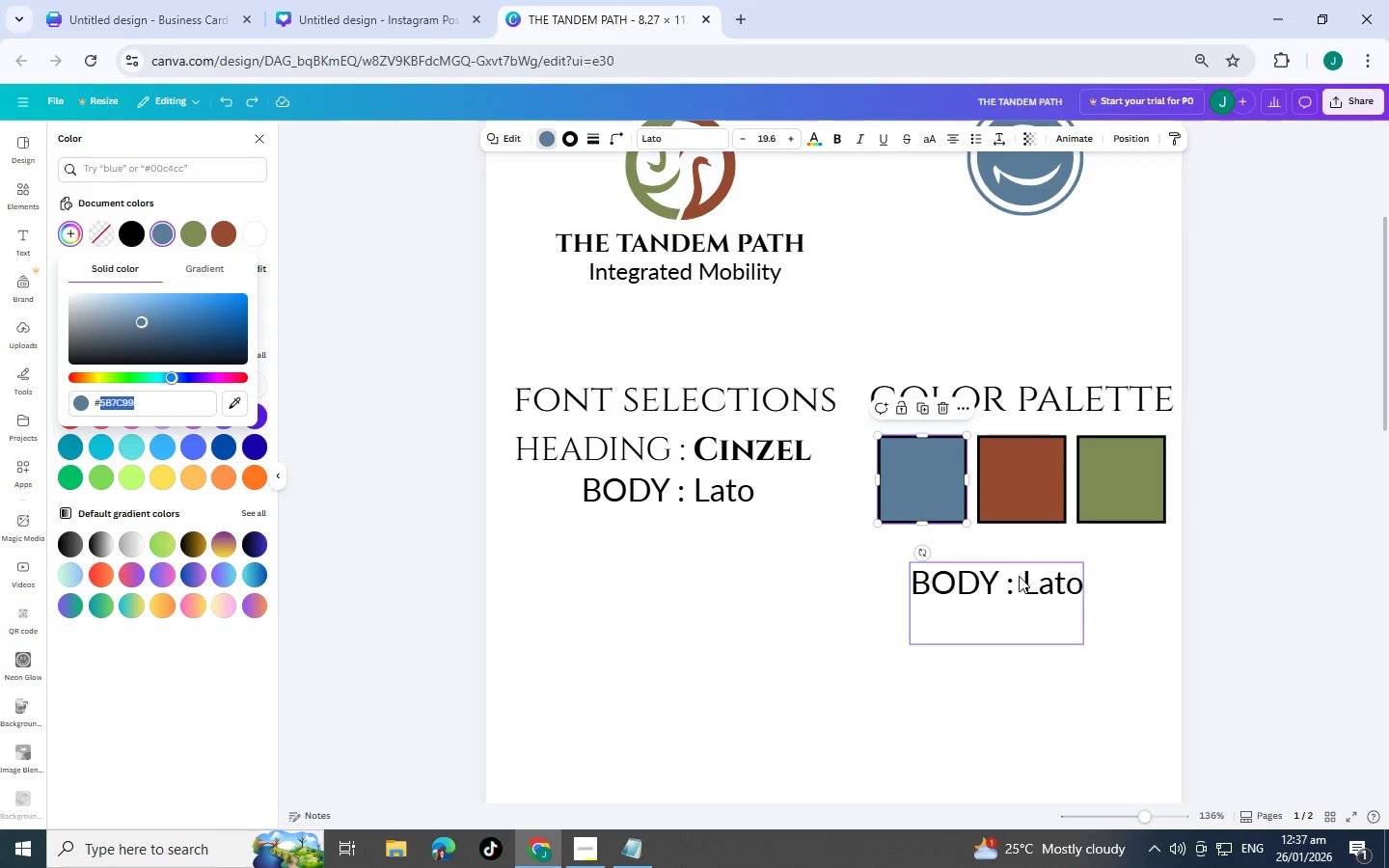 
double_click([1041, 582])
 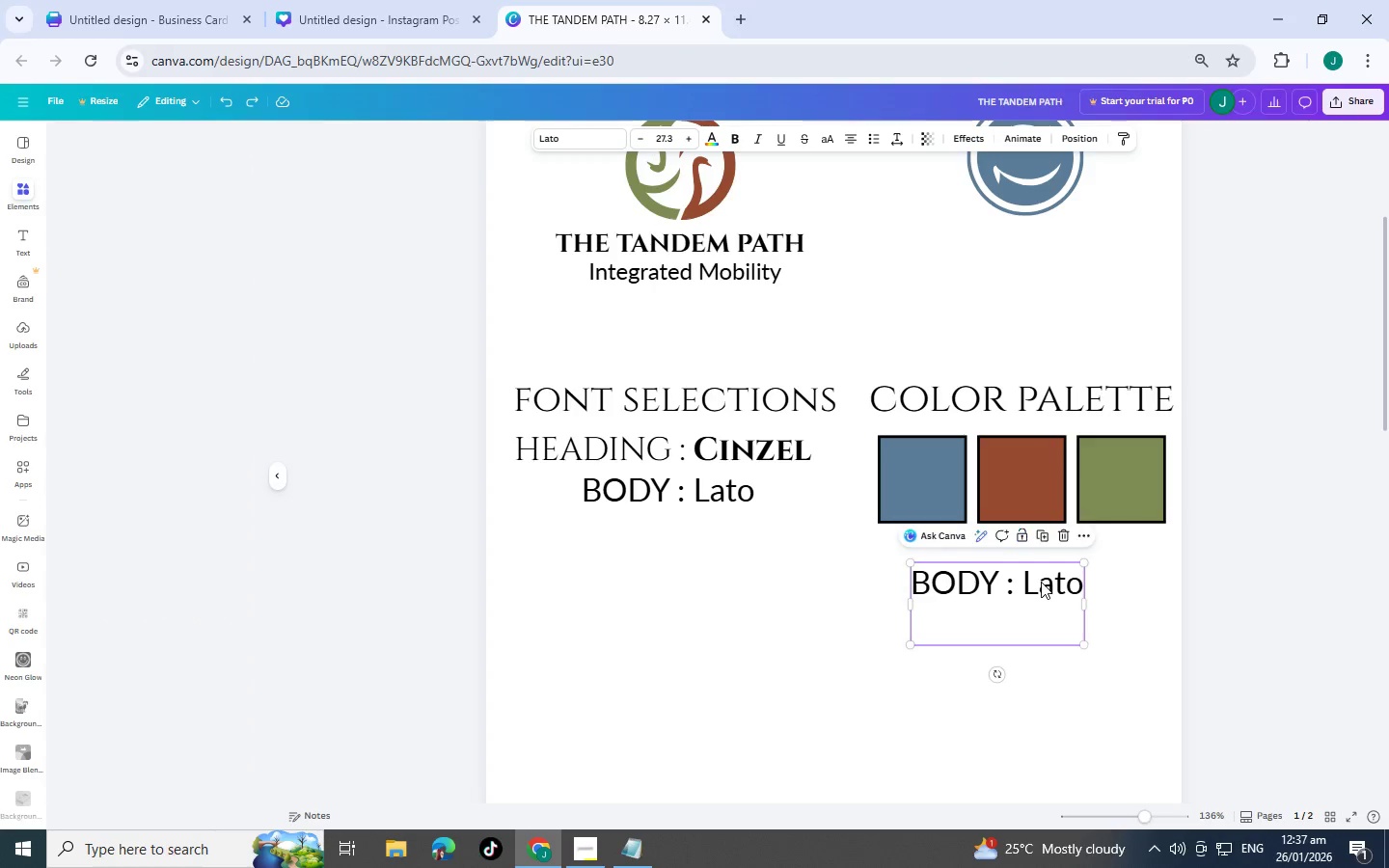 
triple_click([1041, 582])
 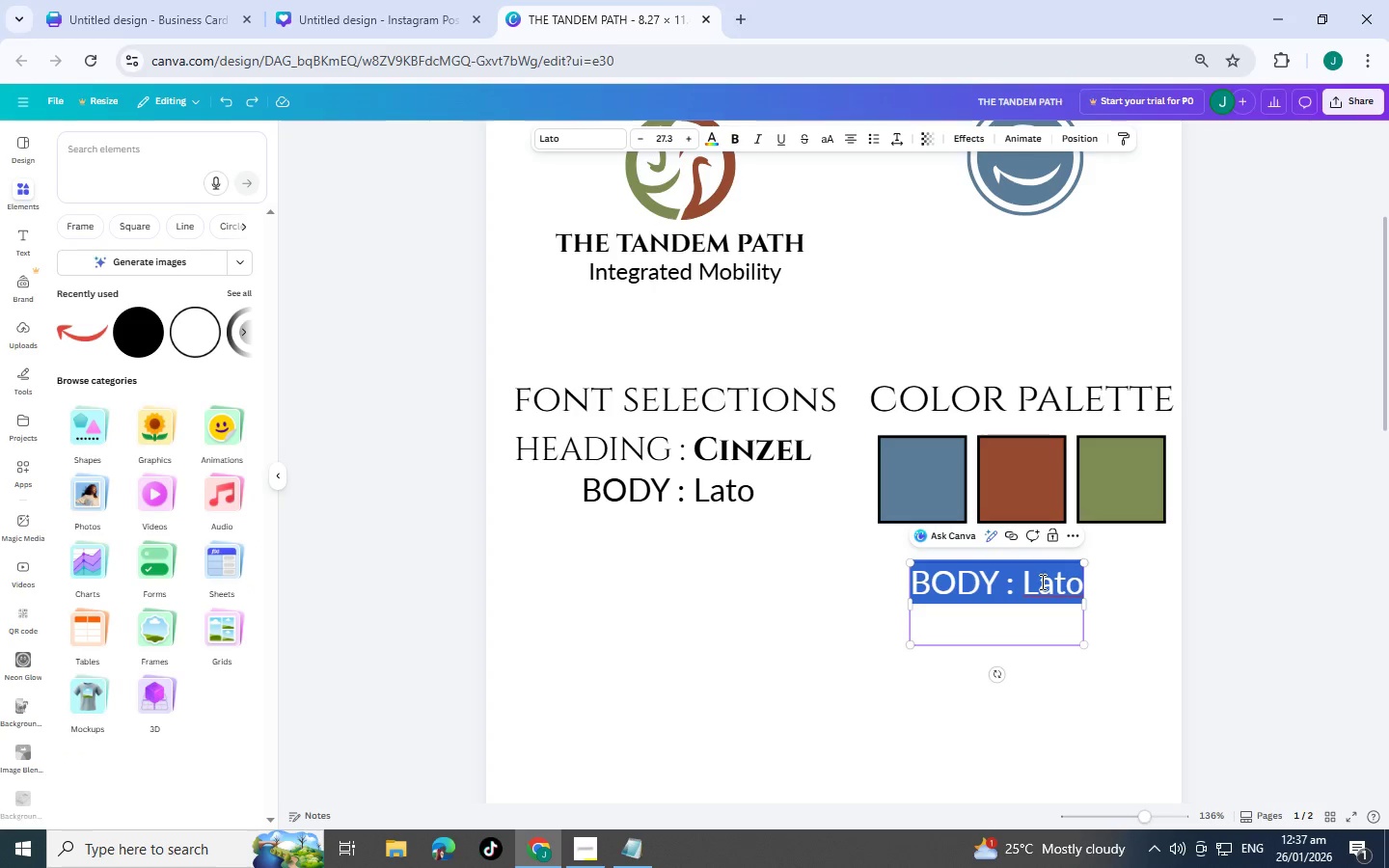 
key(Control+V)
 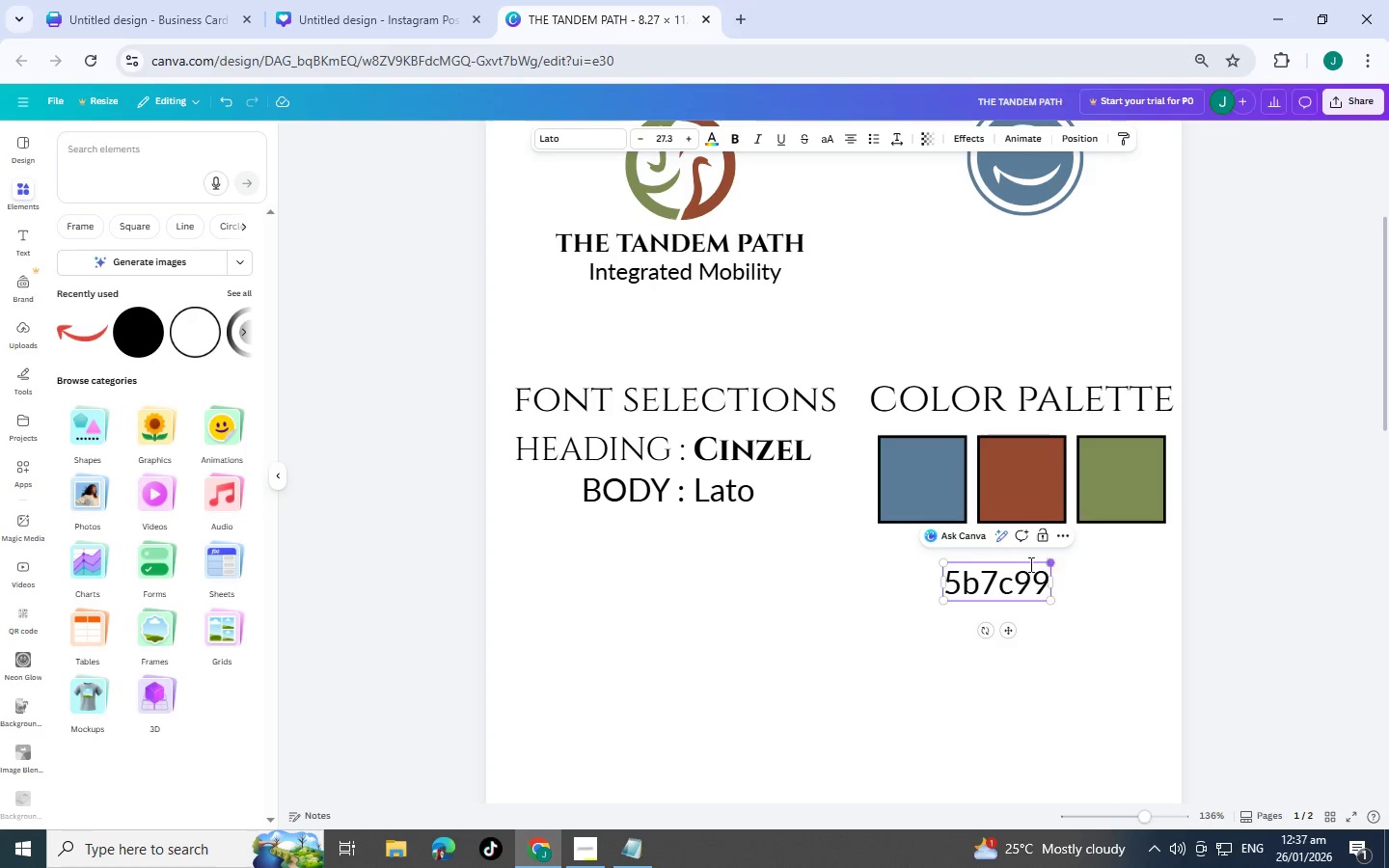 
left_click([950, 575])
 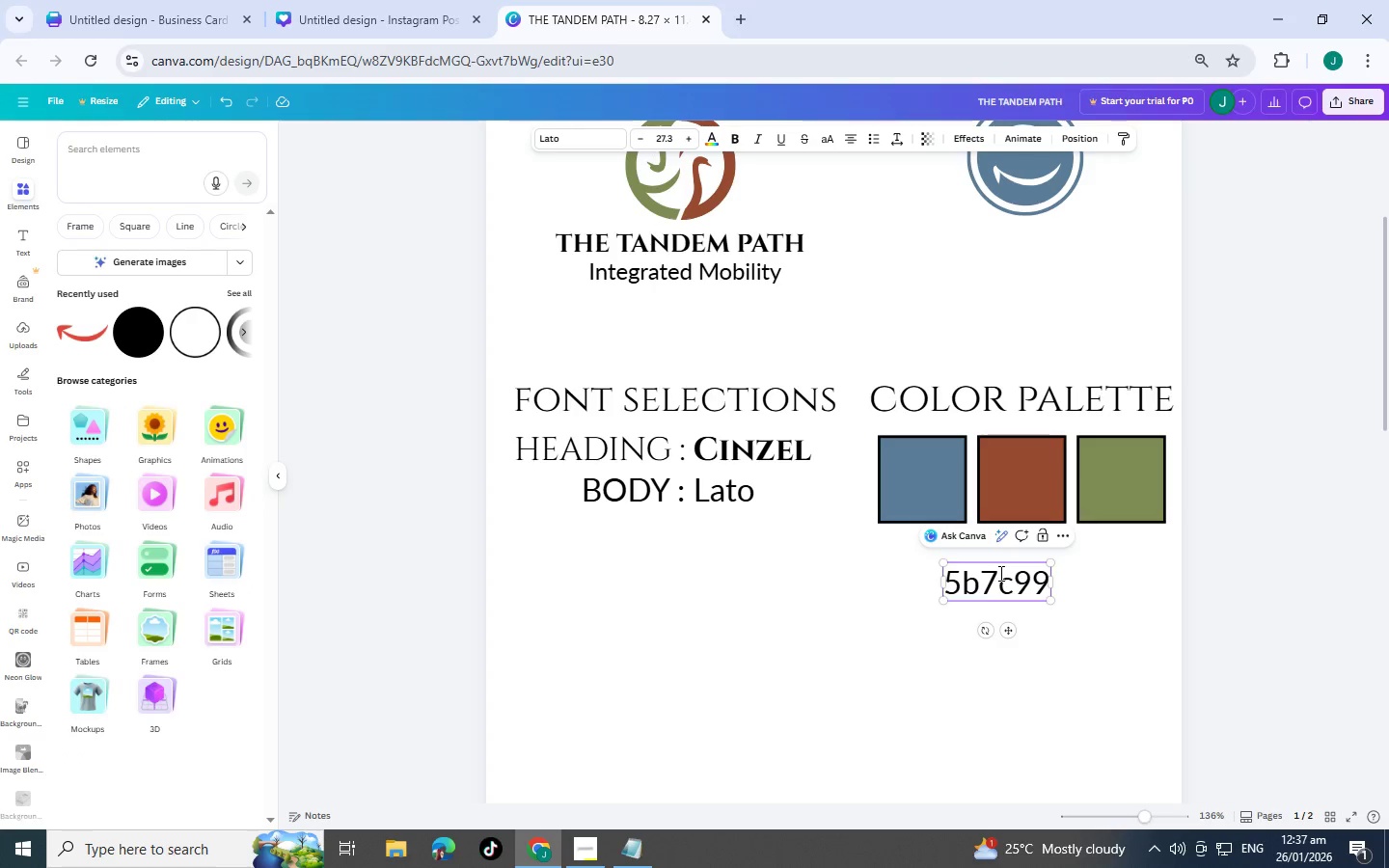 
hold_key(key=ShiftLeft, duration=1.5)
 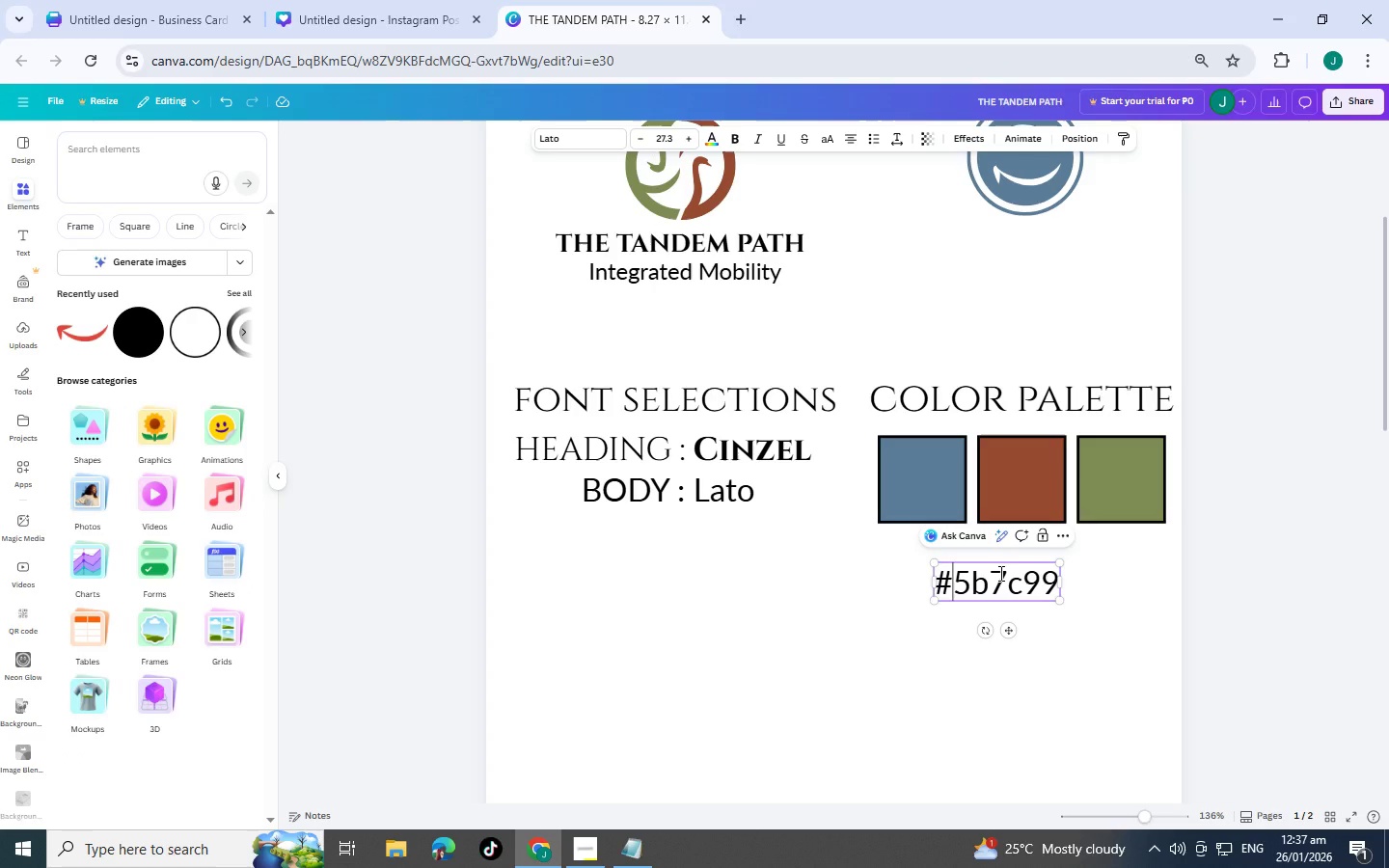 
key(Shift+3)
 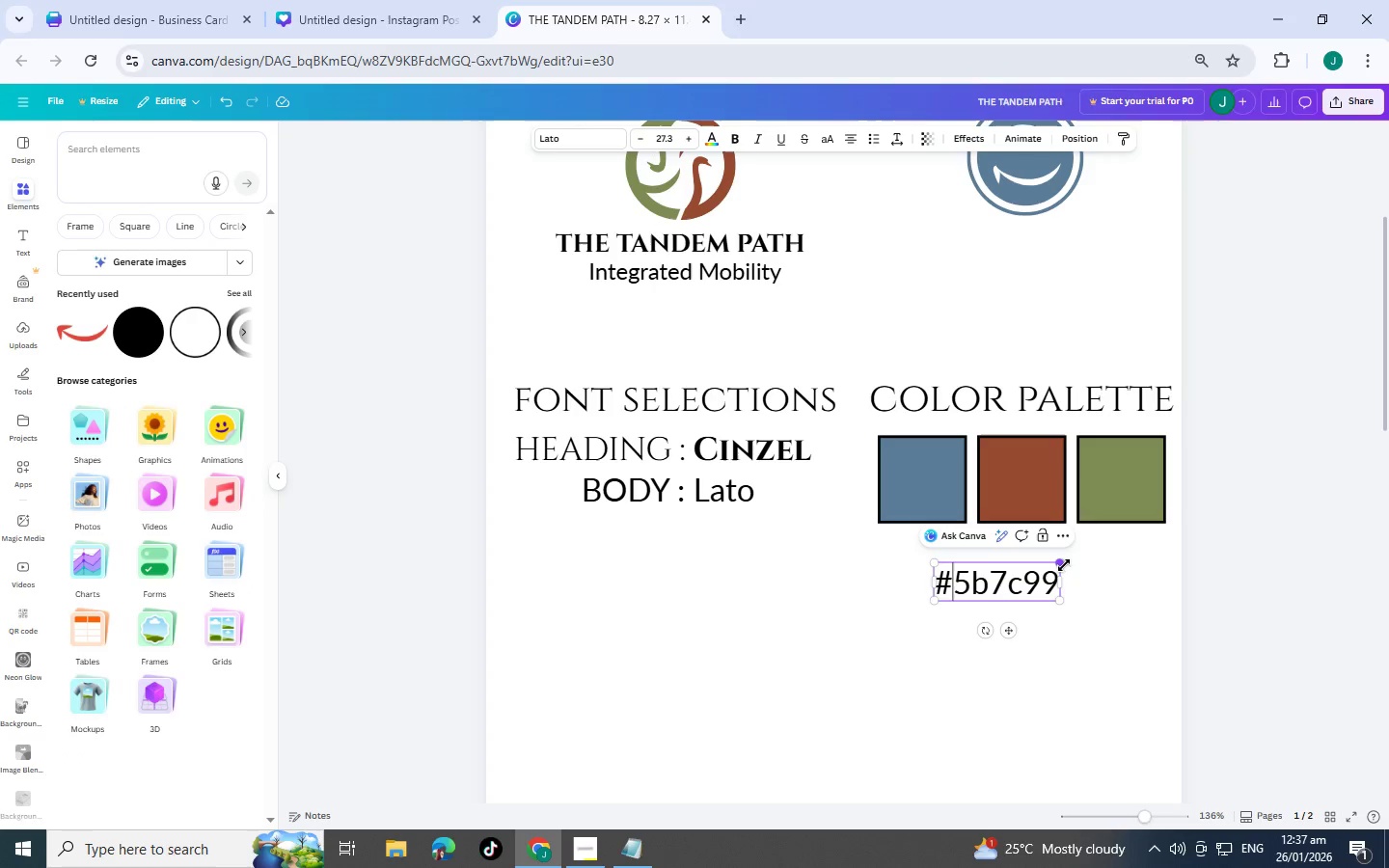 
left_click_drag(start_coordinate=[1064, 565], to_coordinate=[1026, 567])
 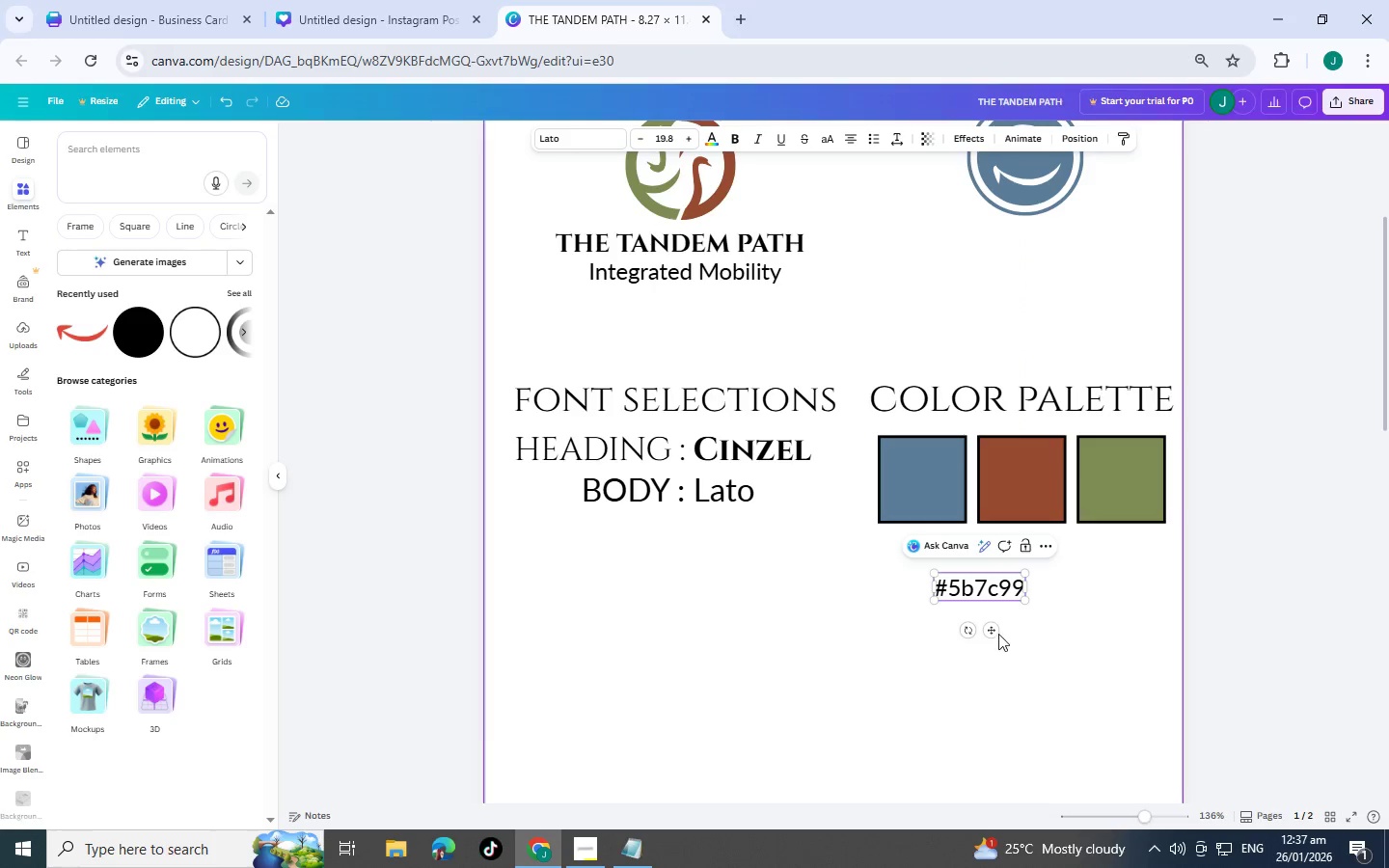 
left_click_drag(start_coordinate=[987, 629], to_coordinate=[931, 591])
 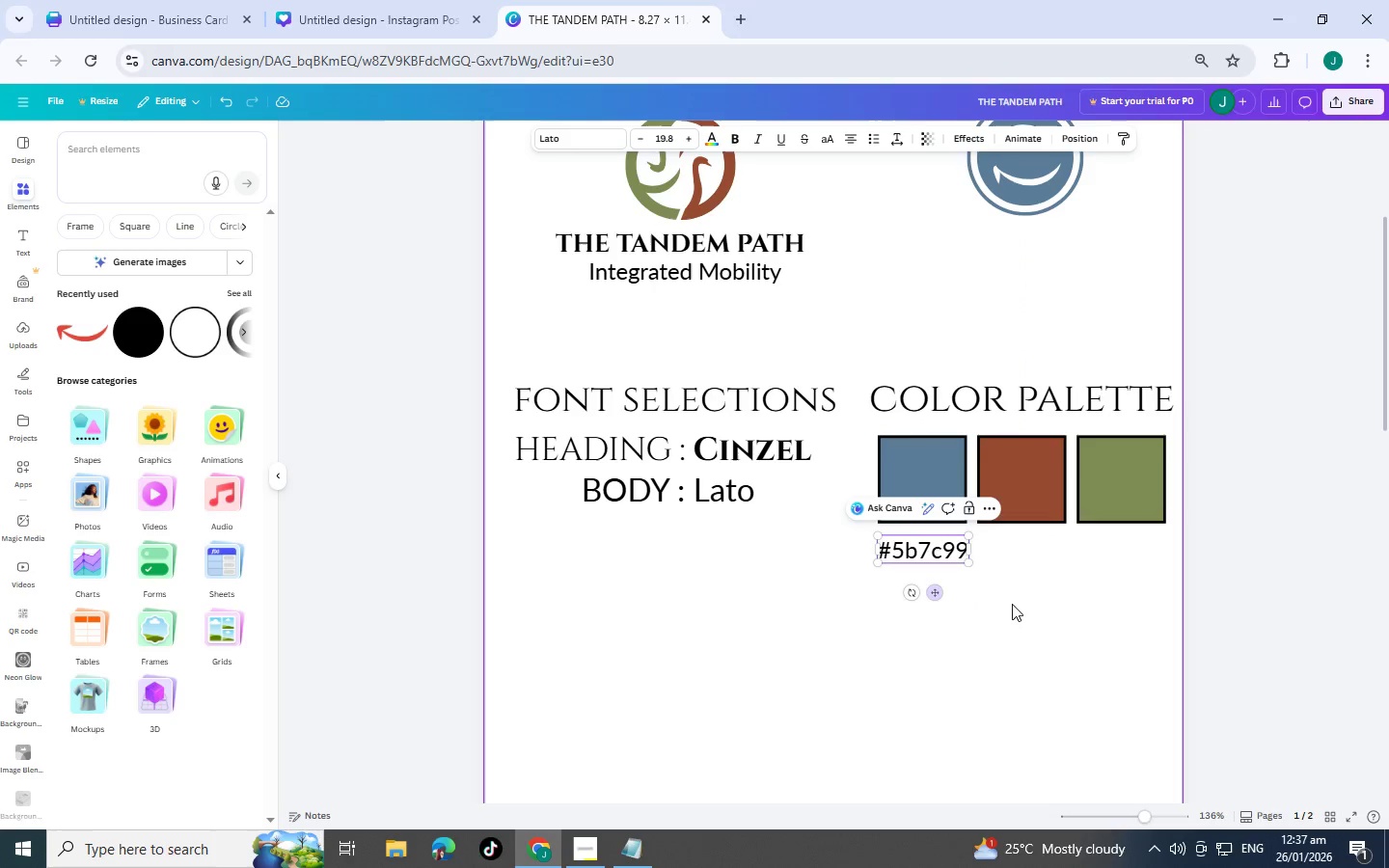 
left_click([1014, 604])
 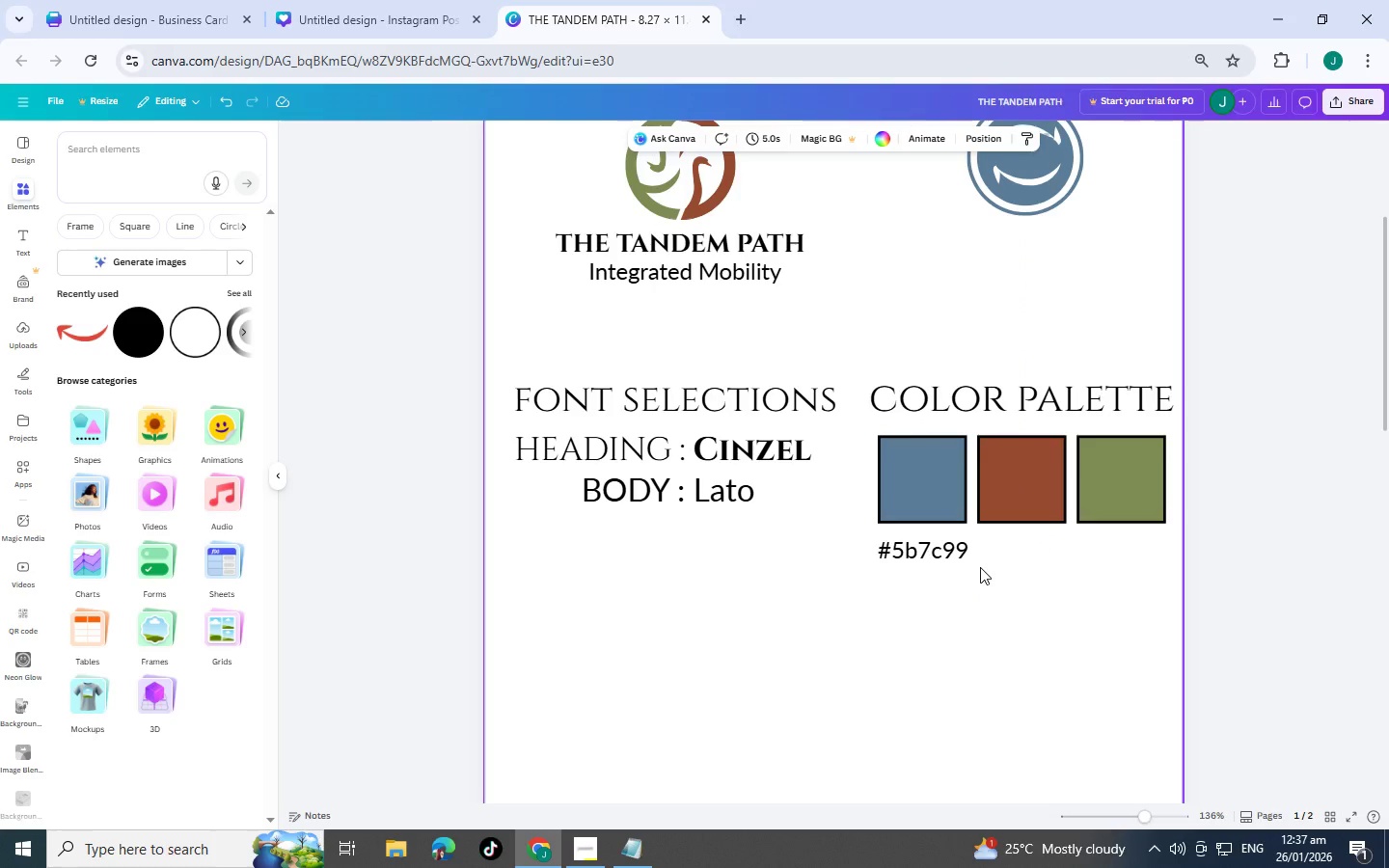 
left_click([962, 549])
 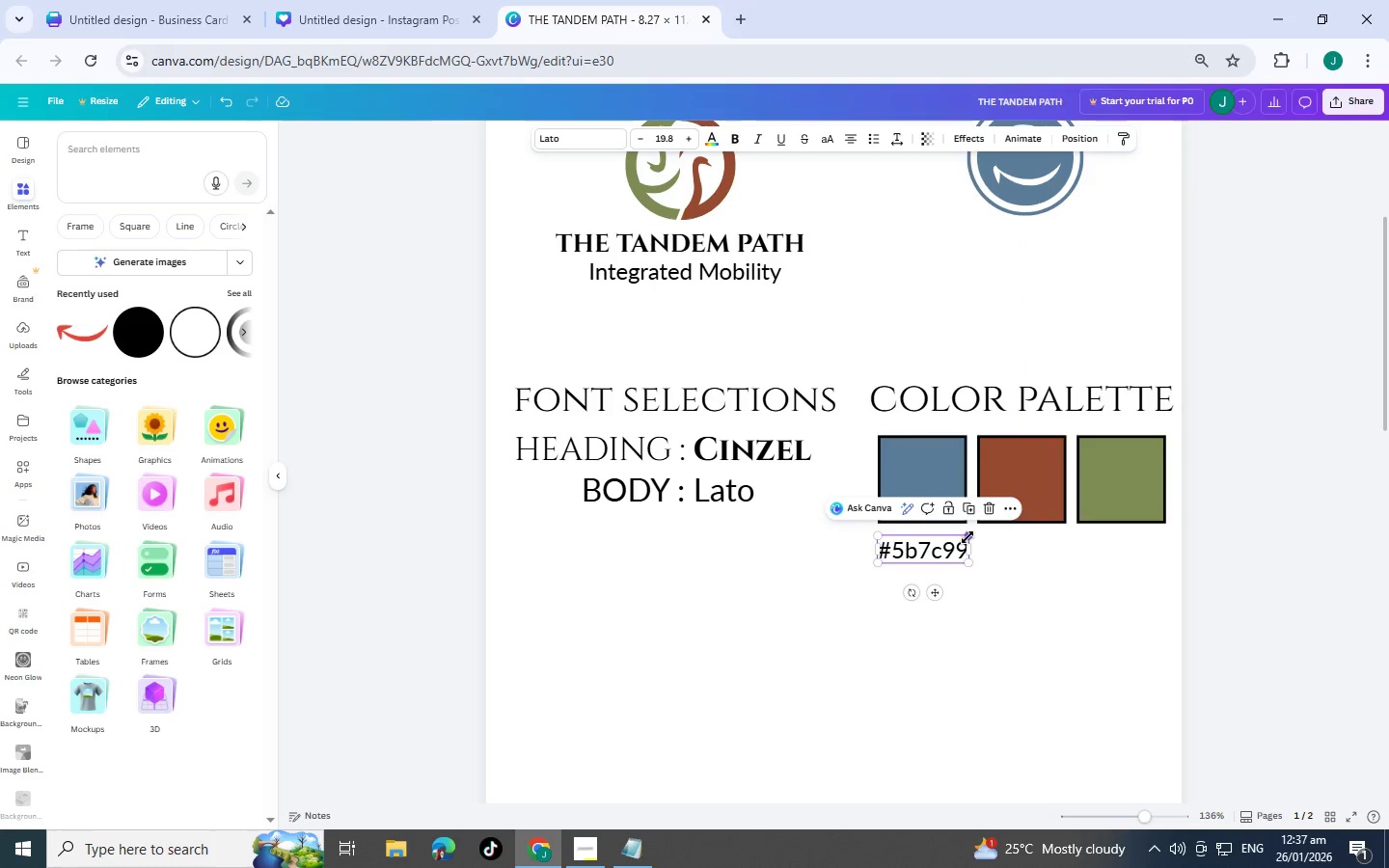 
left_click_drag(start_coordinate=[967, 537], to_coordinate=[957, 539])
 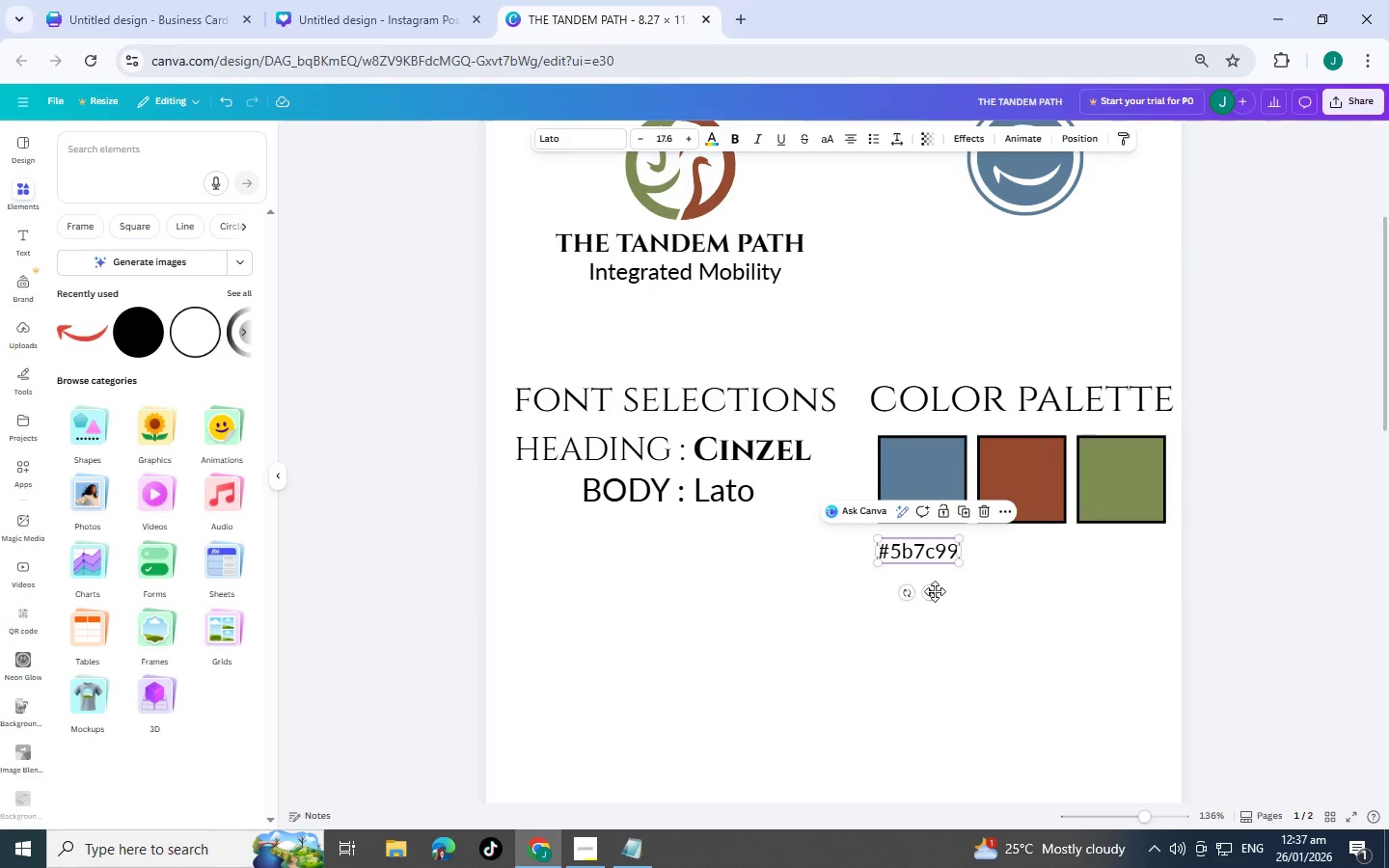 
left_click_drag(start_coordinate=[930, 594], to_coordinate=[932, 588])
 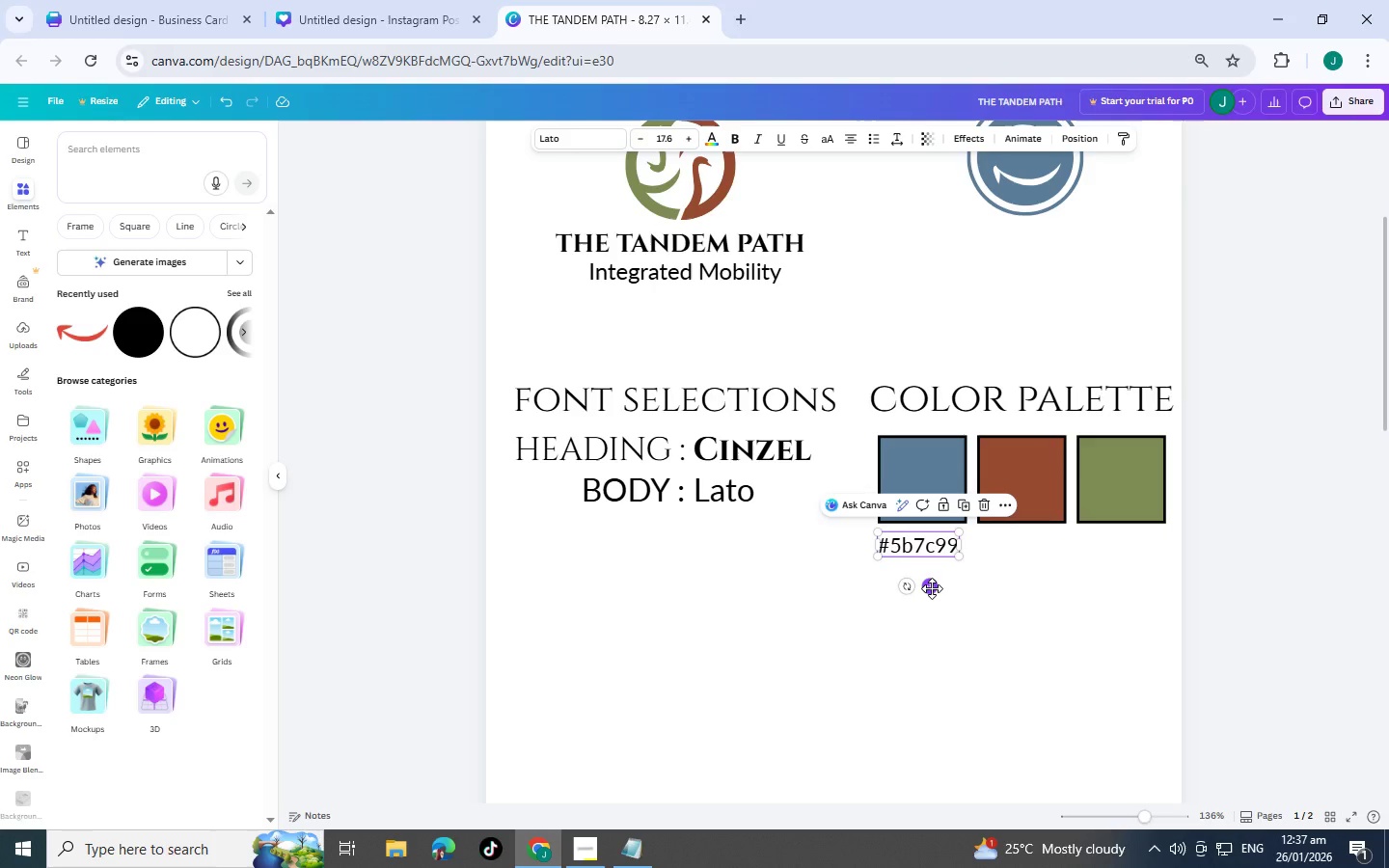 
key(Control+C)
 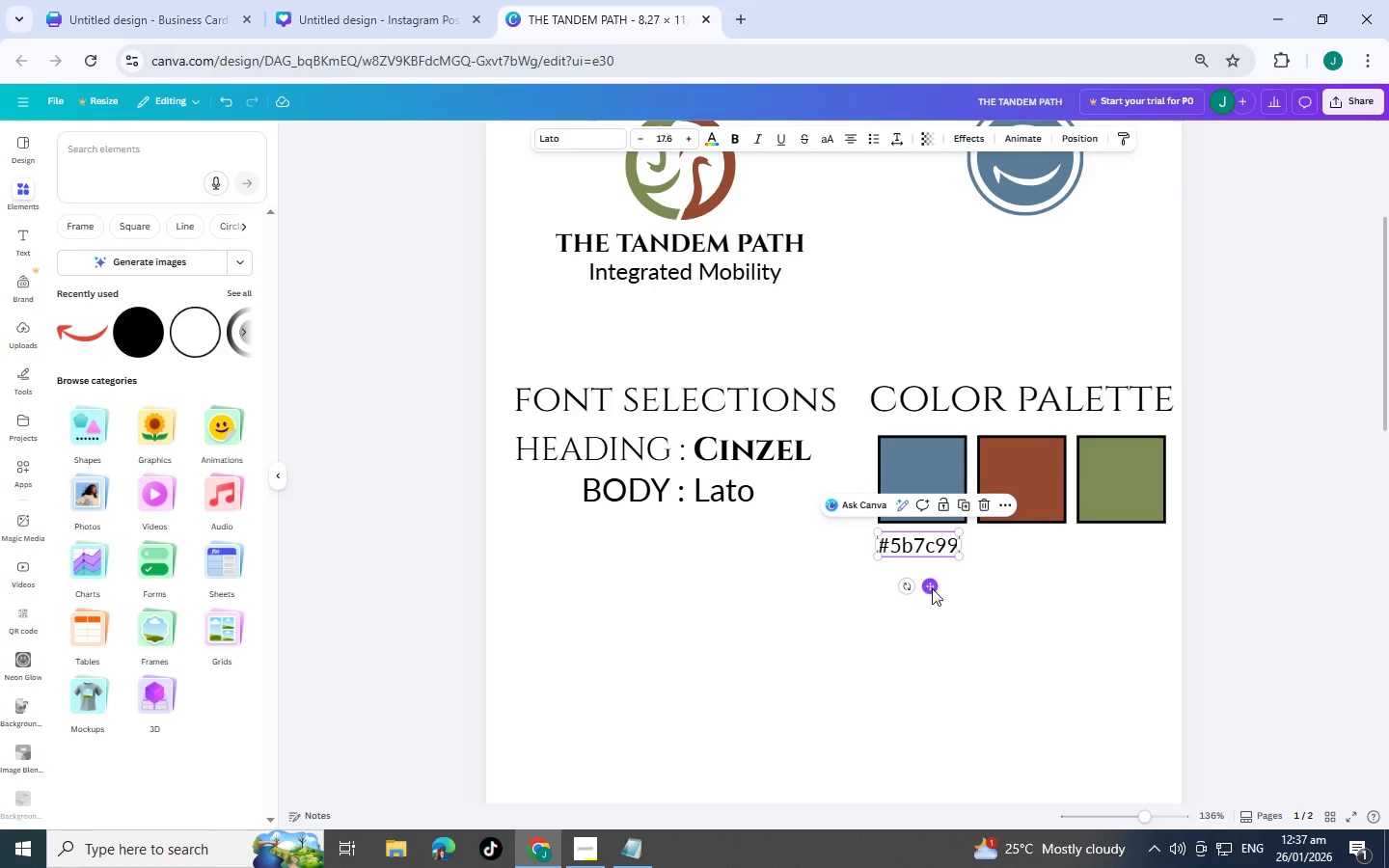 
key(Control+V)
 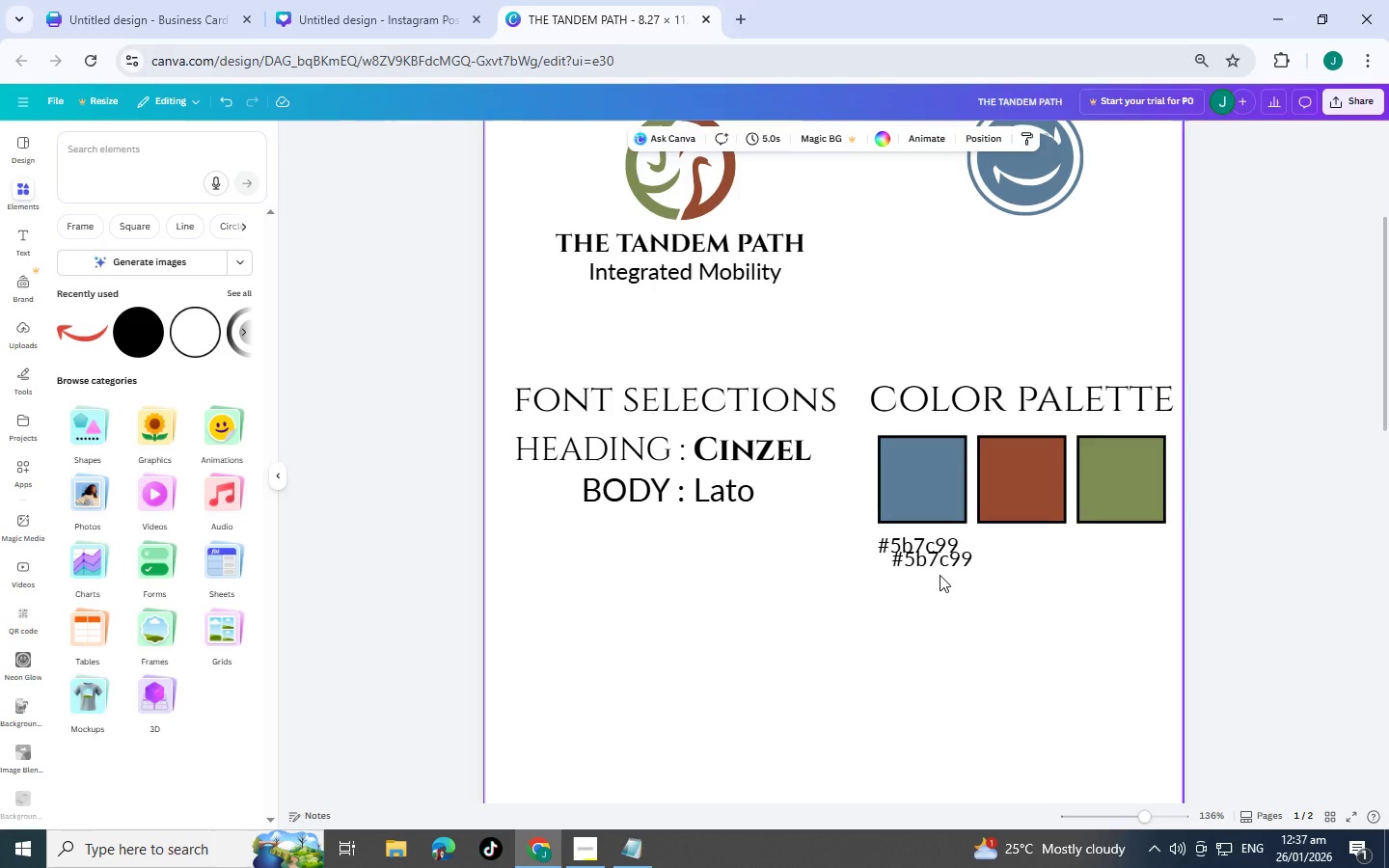 
left_click_drag(start_coordinate=[941, 571], to_coordinate=[1026, 555])
 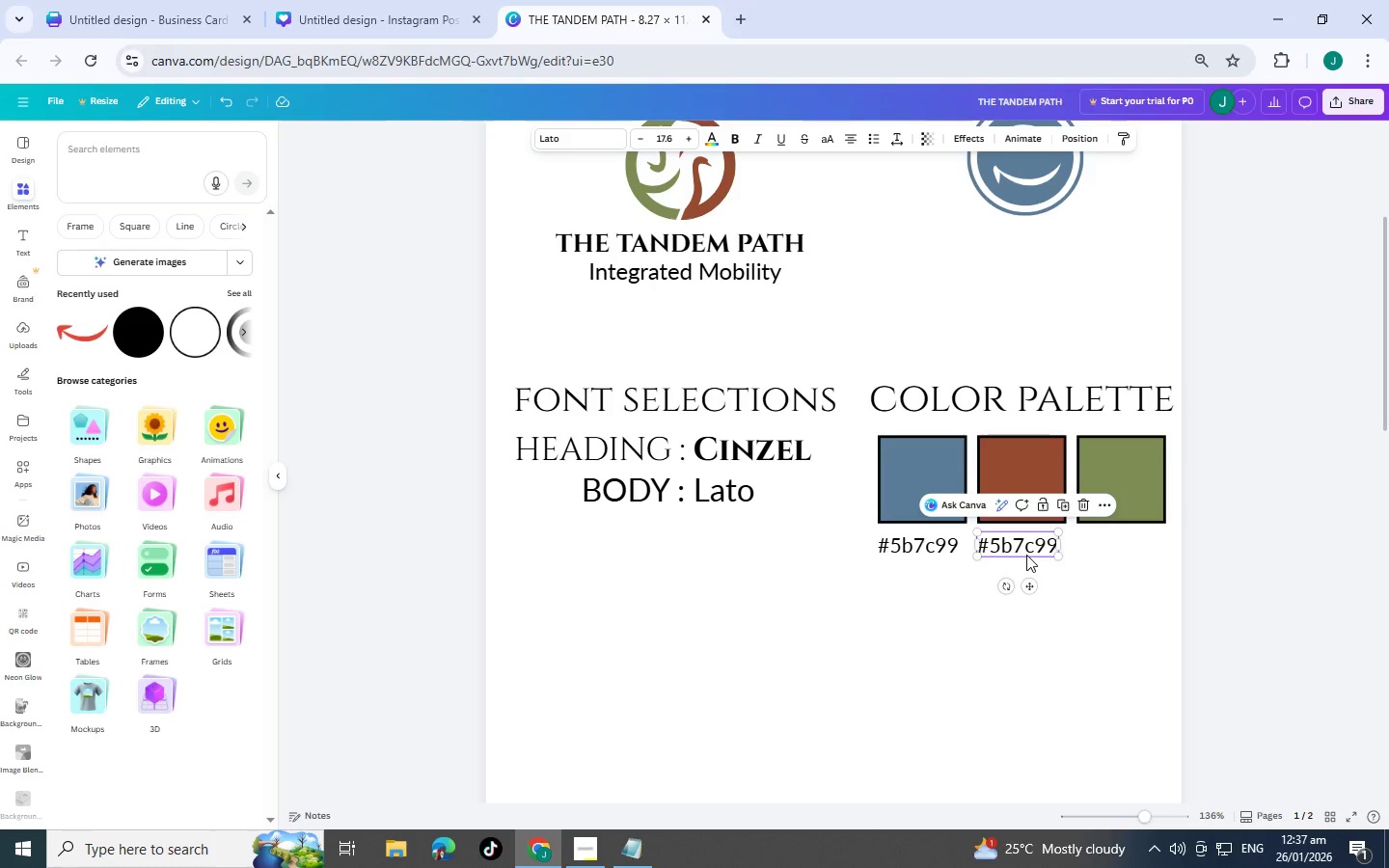 
key(Control+V)
 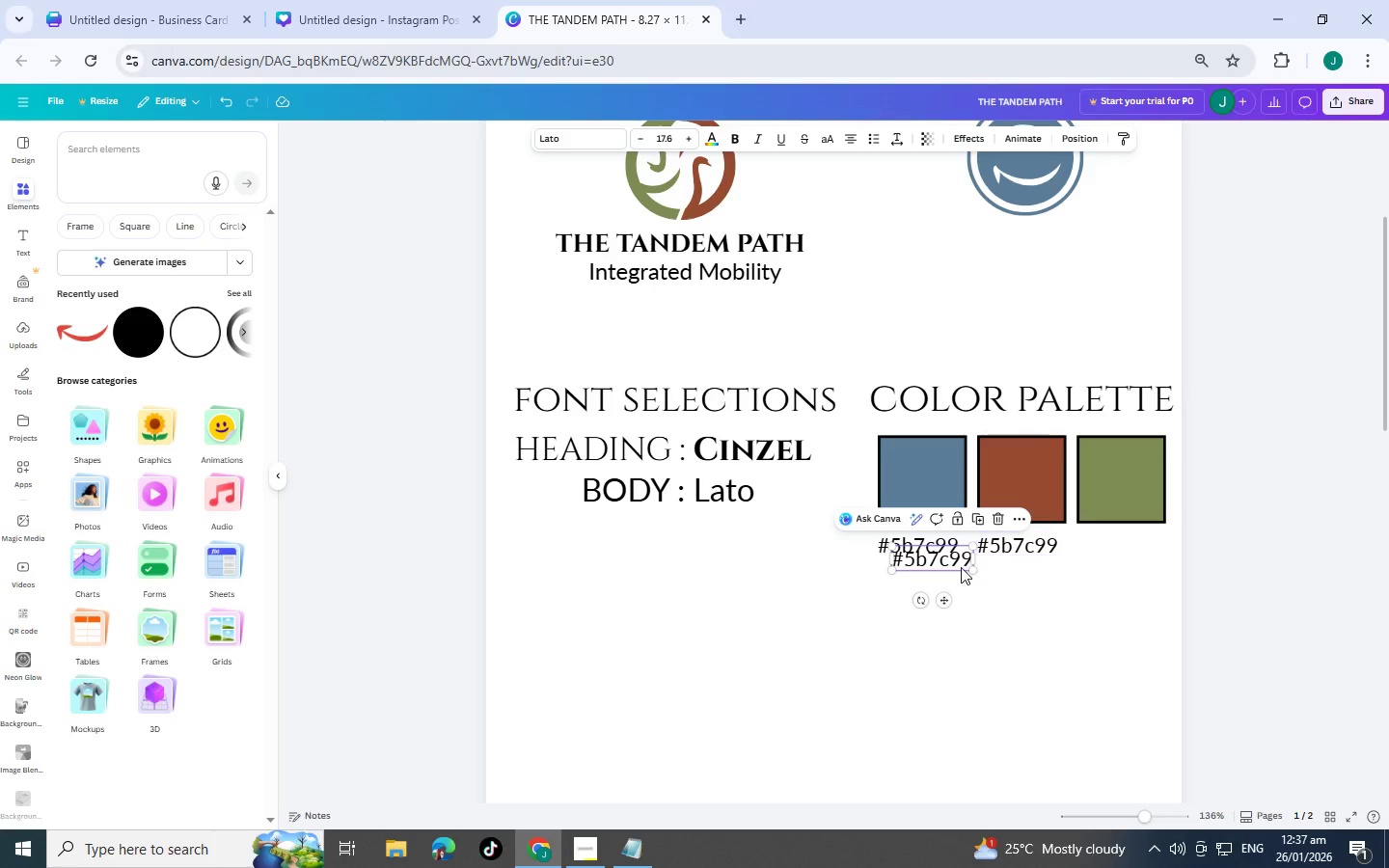 
left_click_drag(start_coordinate=[953, 566], to_coordinate=[1139, 553])
 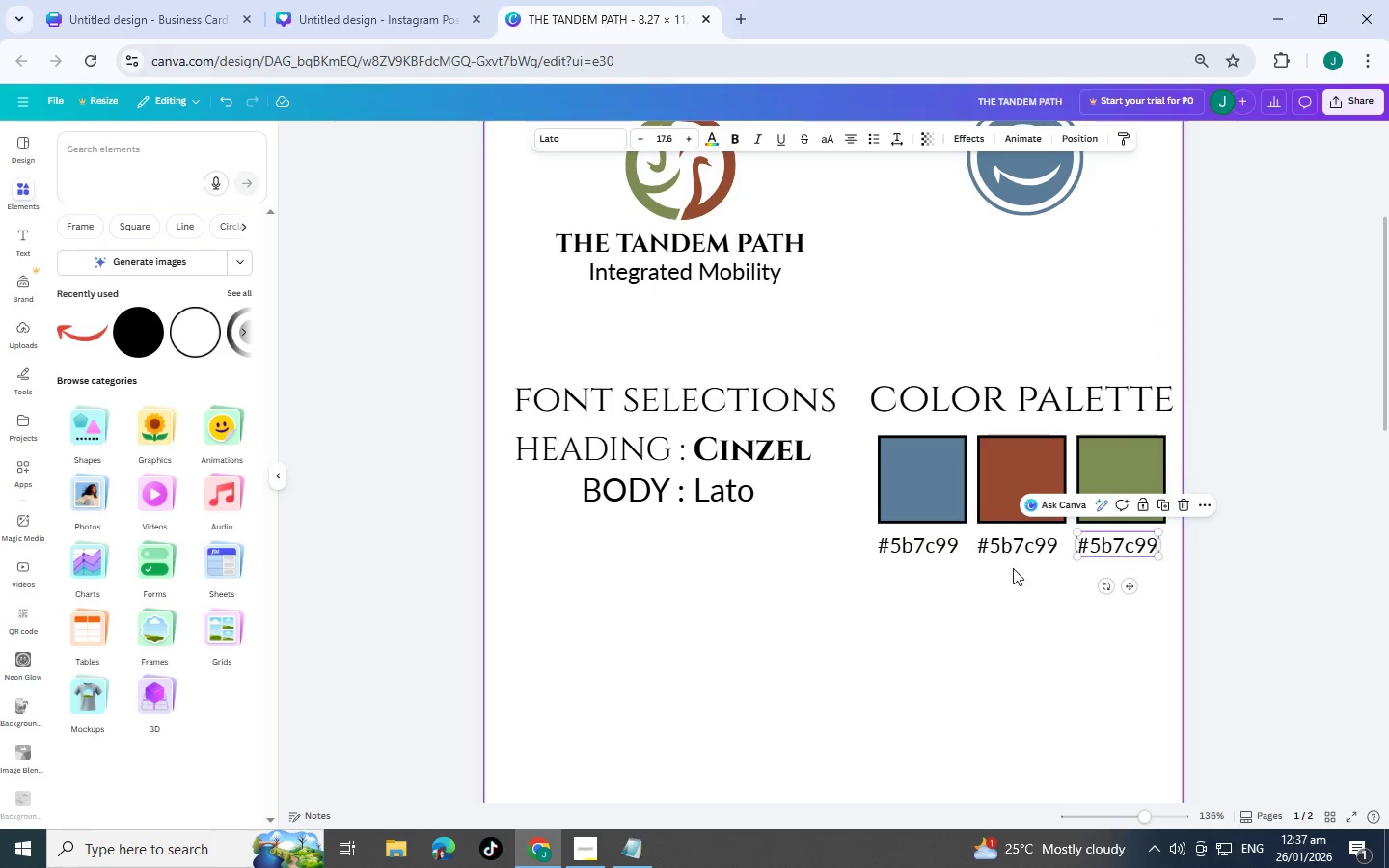 
key(Alt+Tab)